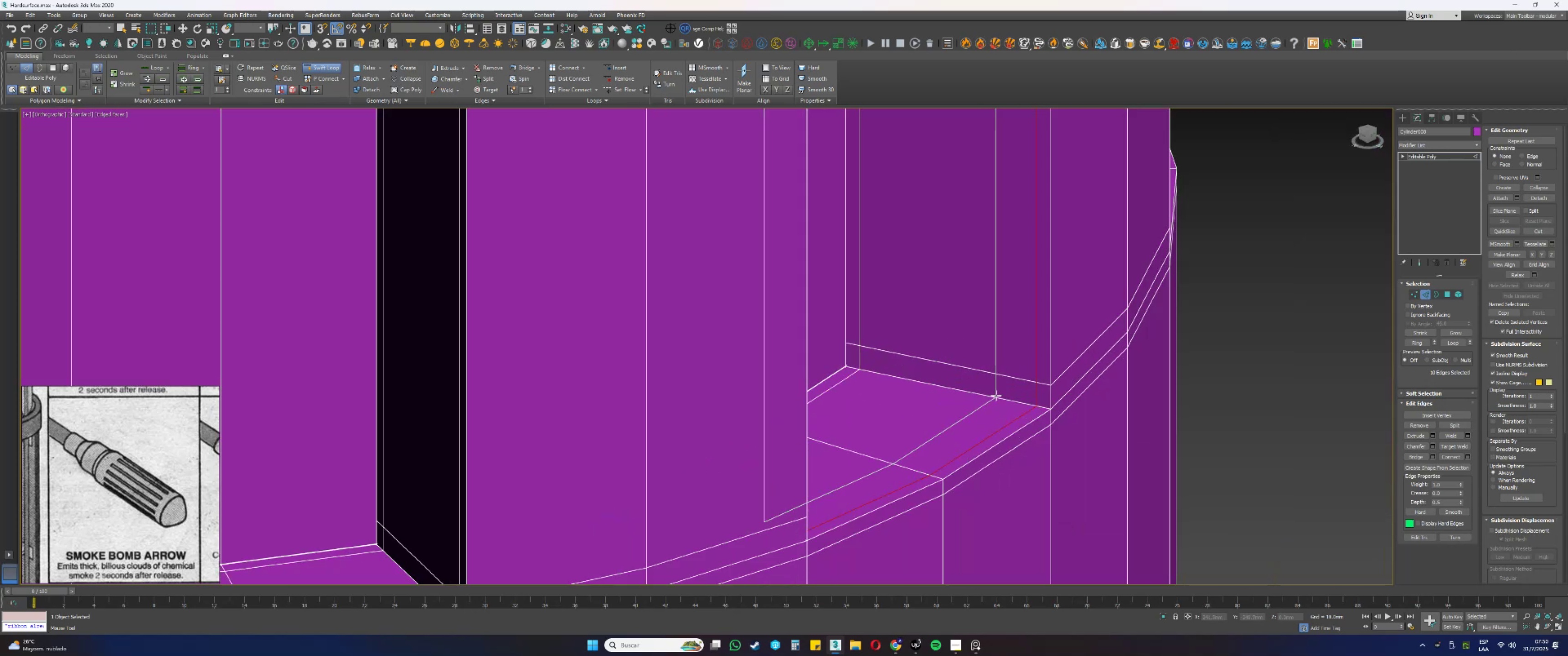 
key(Alt+AltLeft)
 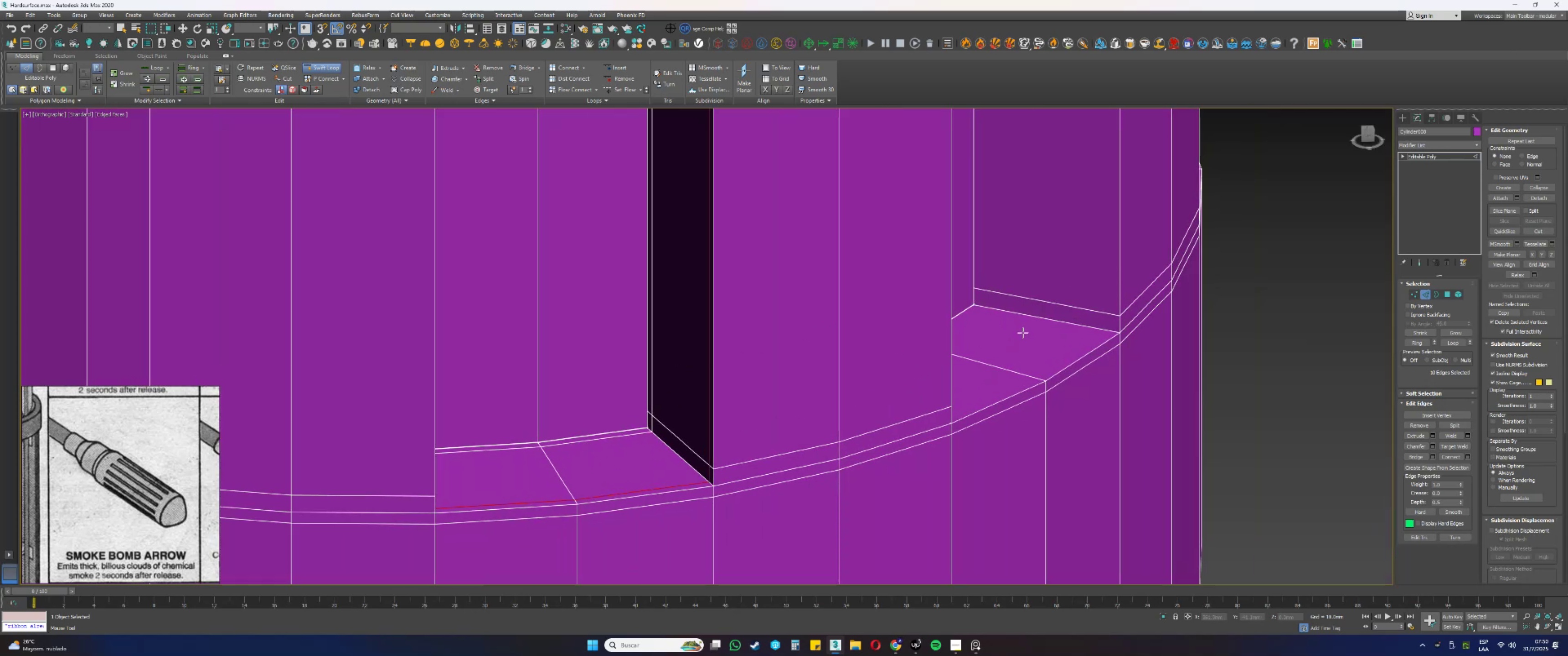 
scroll: coordinate [844, 409], scroll_direction: up, amount: 1.0
 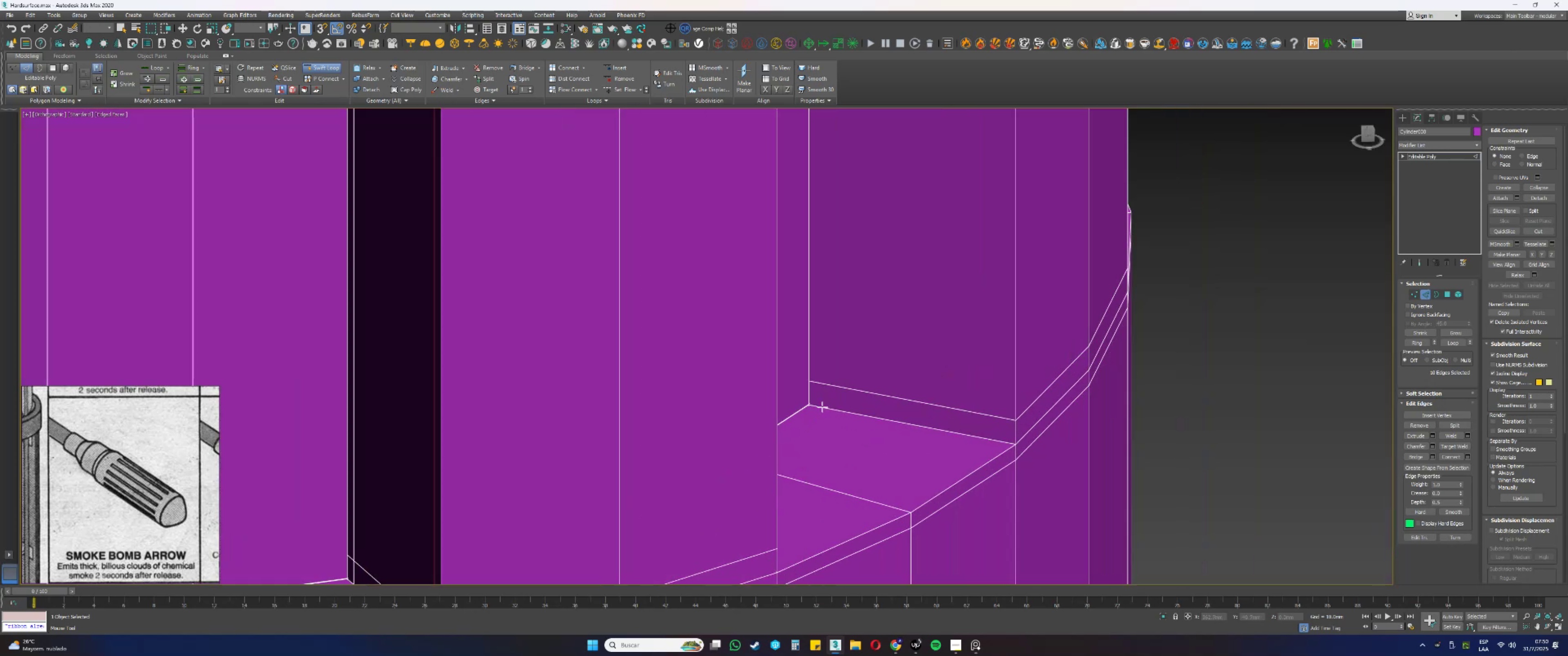 
scroll: coordinate [897, 383], scroll_direction: down, amount: 2.0
 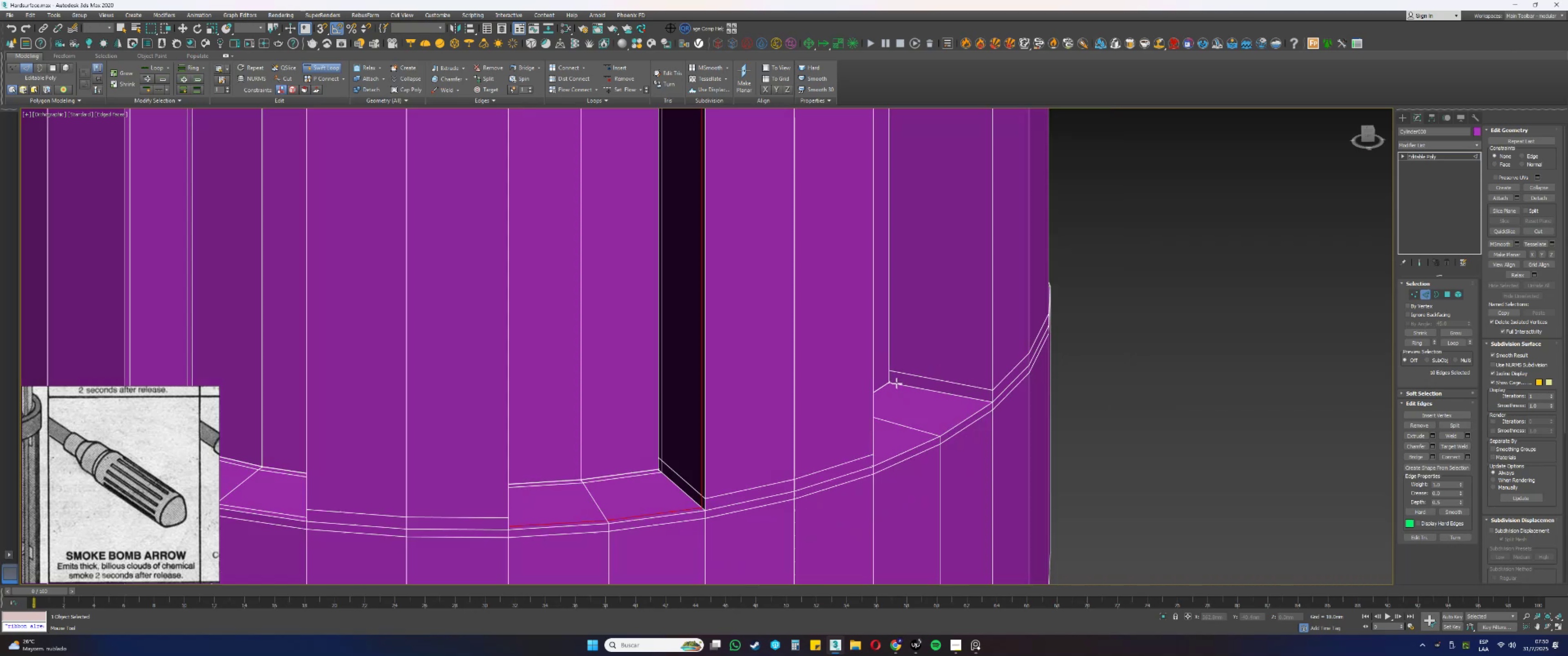 
key(Alt+AltLeft)
 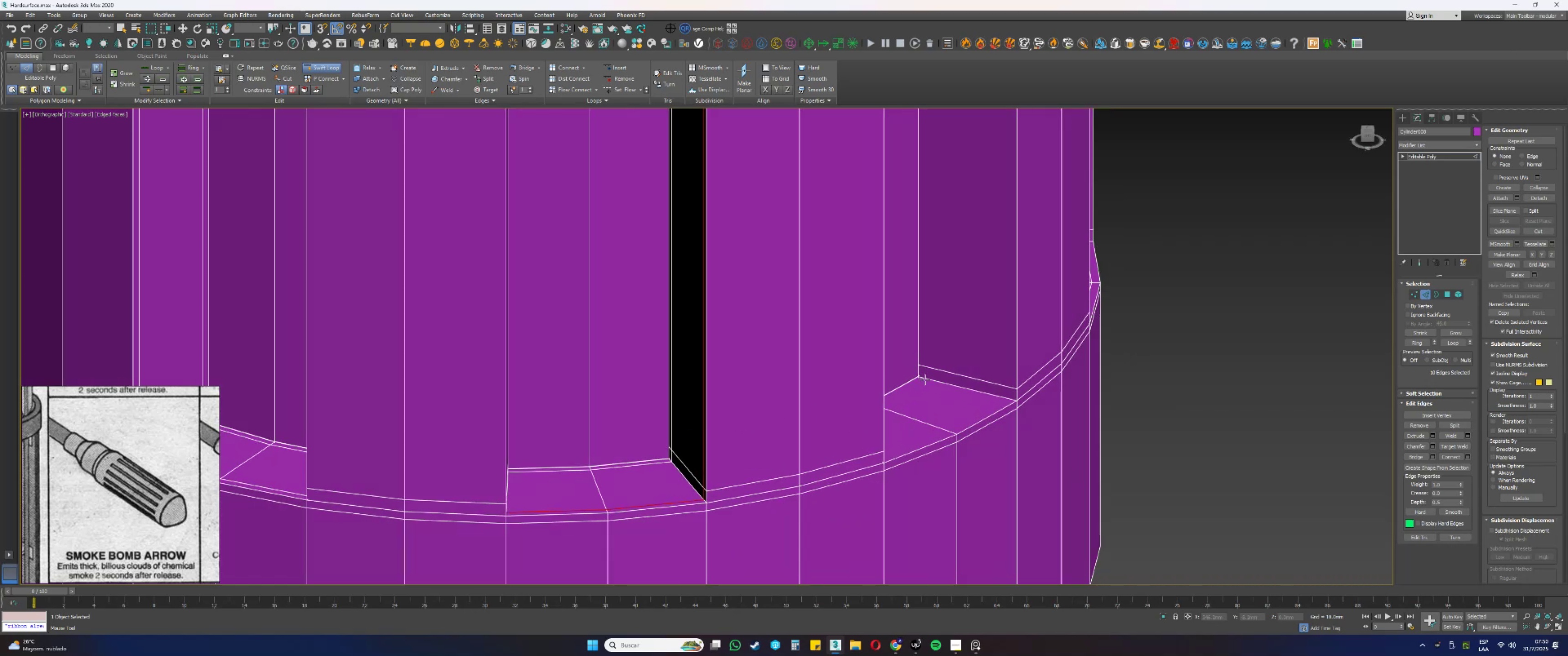 
scroll: coordinate [926, 379], scroll_direction: up, amount: 2.0
 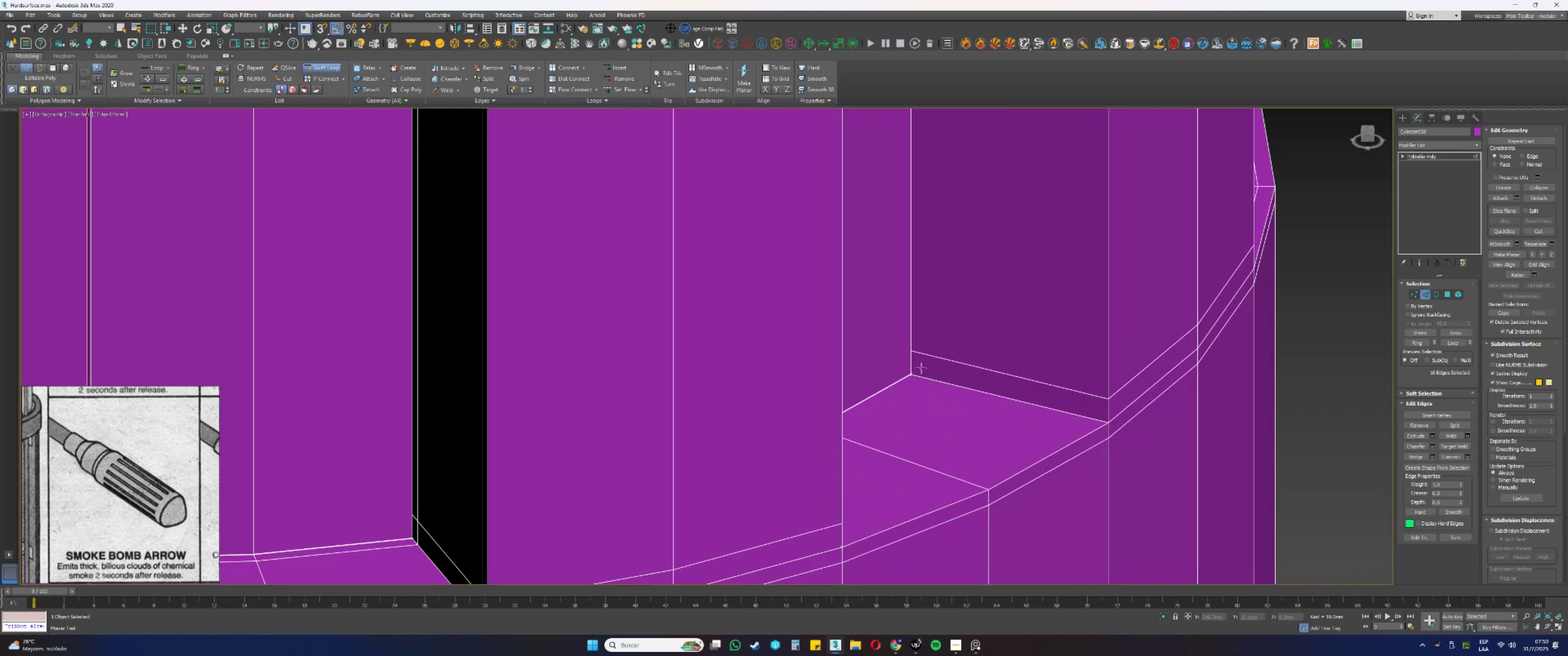 
scroll: coordinate [923, 355], scroll_direction: down, amount: 2.0
 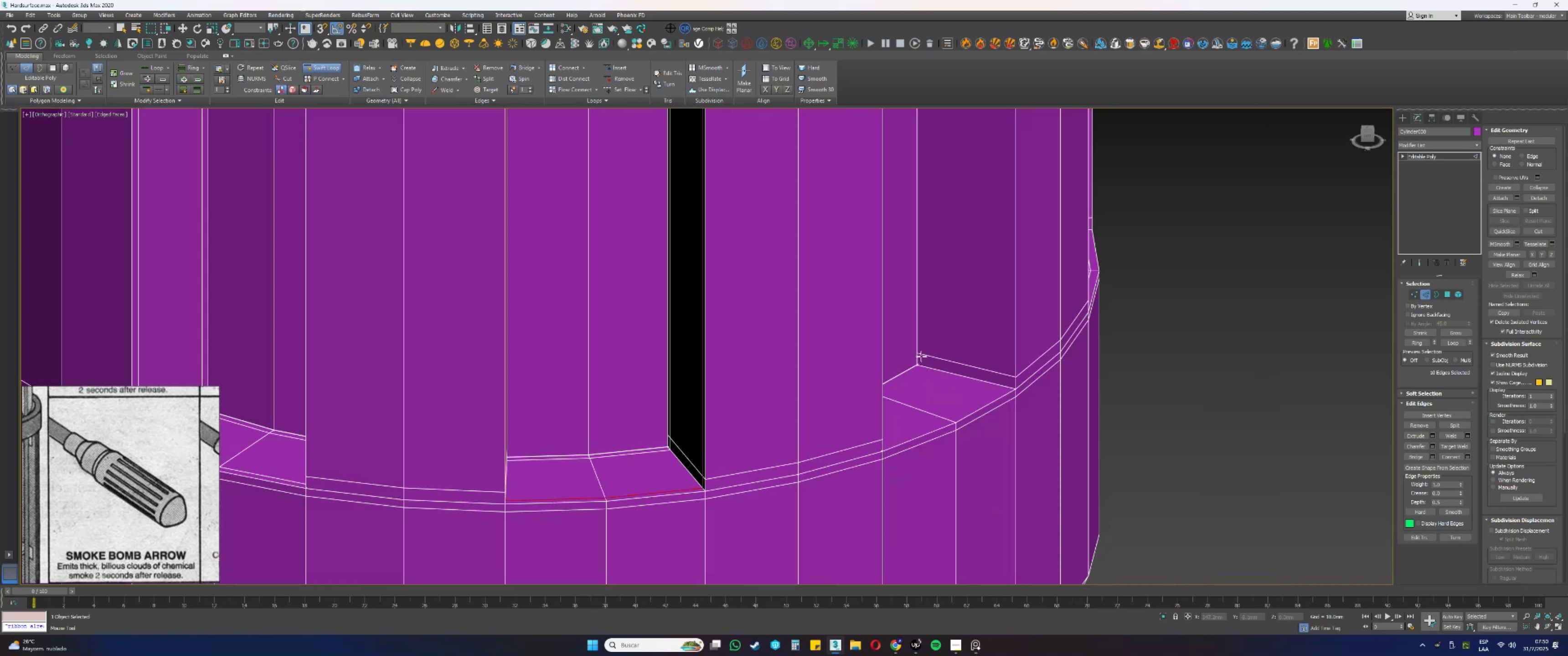 
key(Alt+AltLeft)
 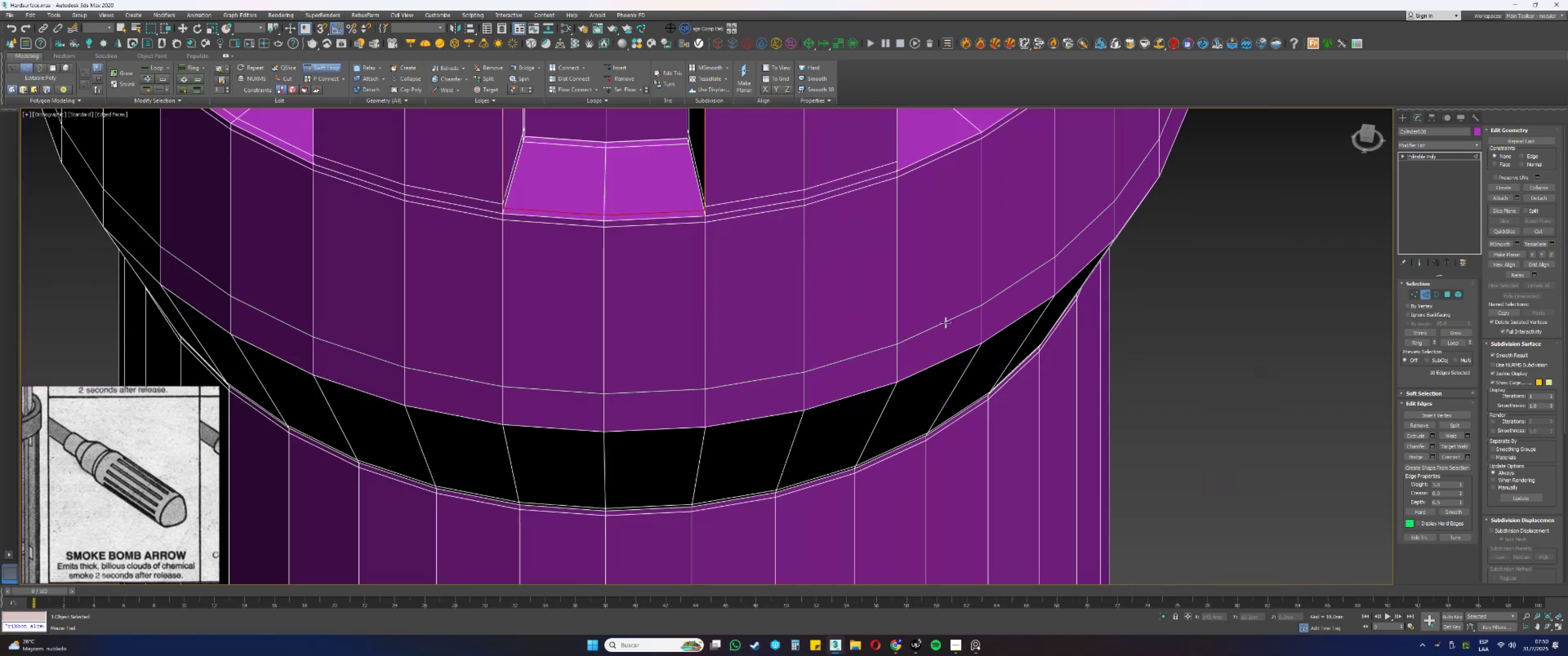 
scroll: coordinate [940, 323], scroll_direction: up, amount: 1.0
 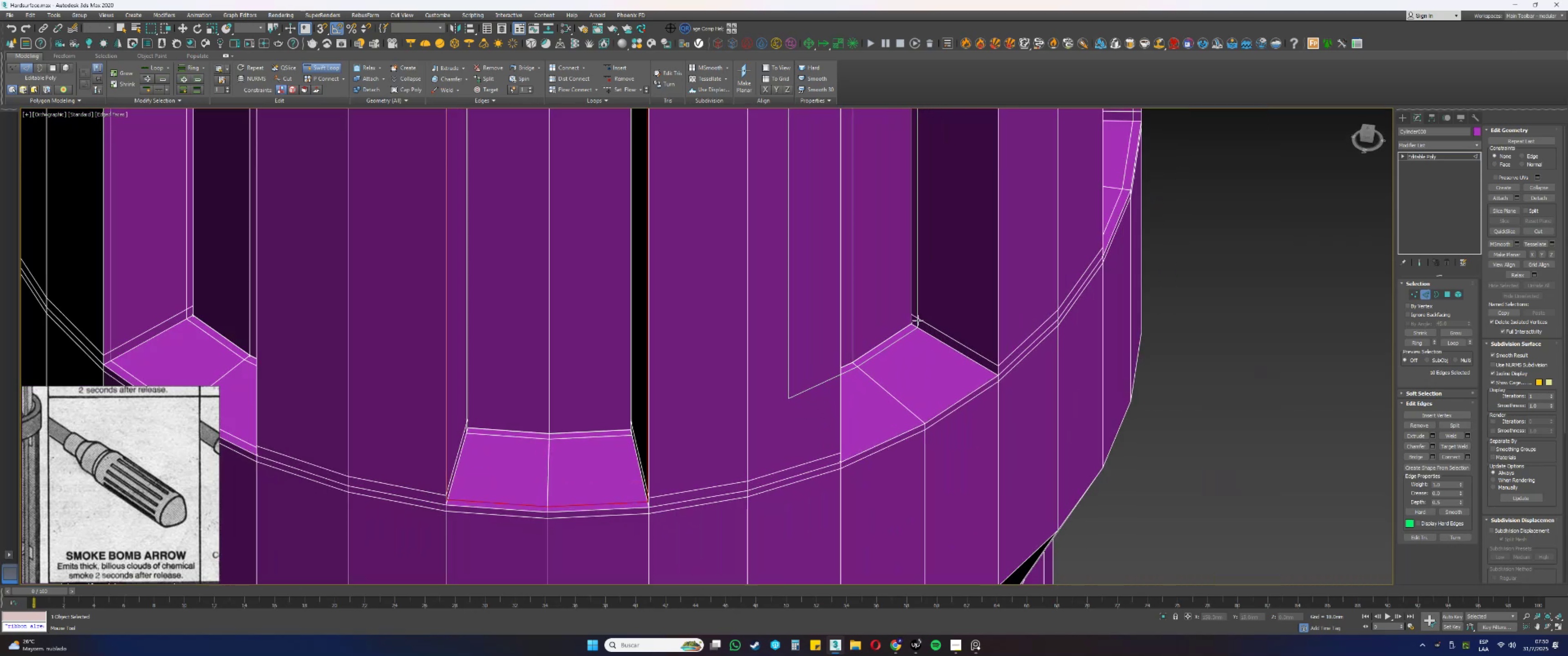 
left_click([918, 320])
 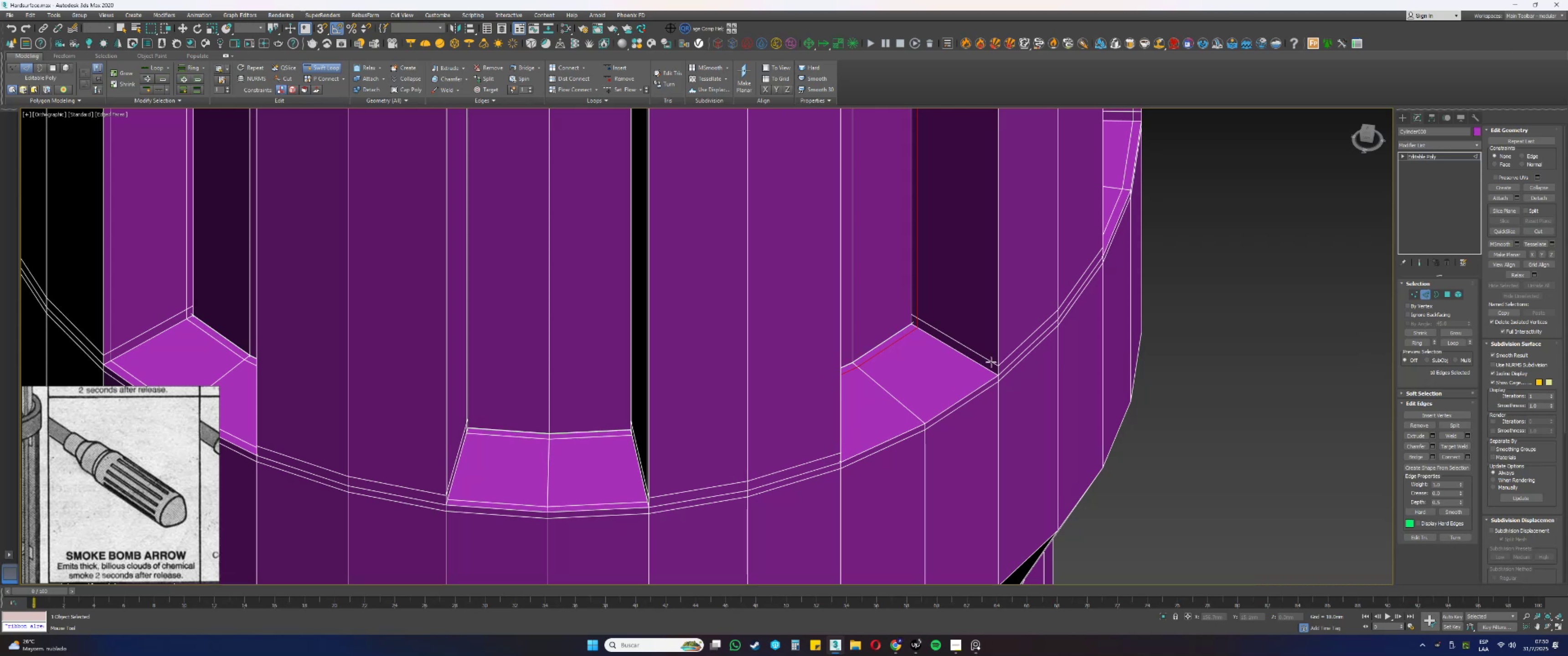 
left_click([992, 362])
 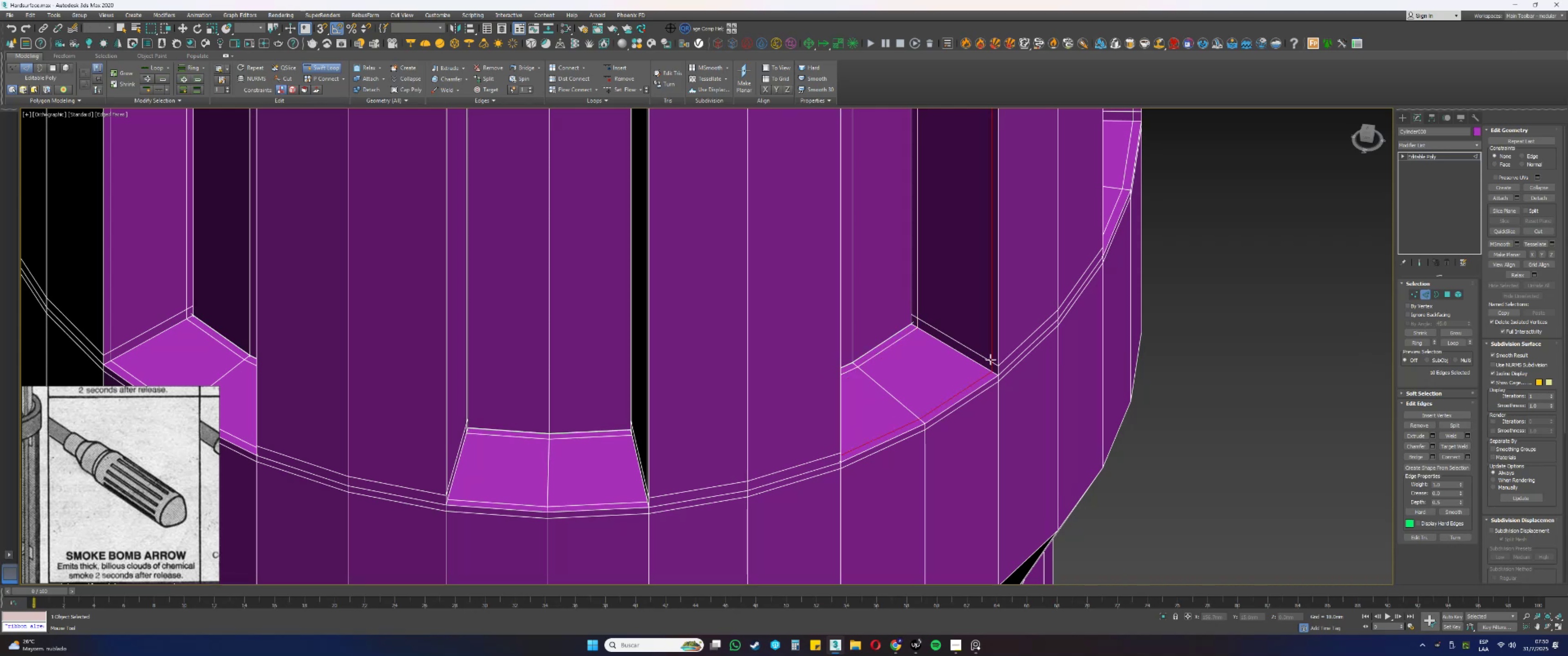 
hold_key(key=AltLeft, duration=0.37)
 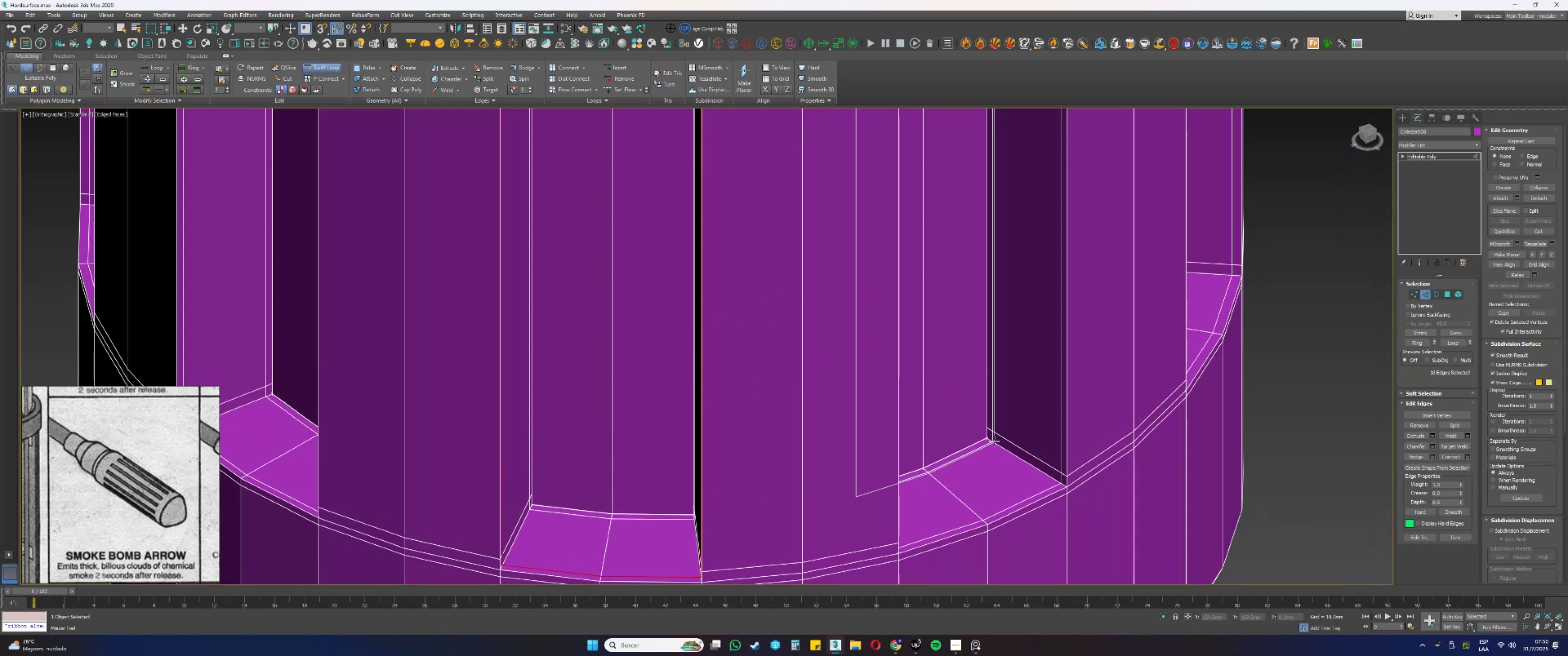 
key(Alt+AltLeft)
 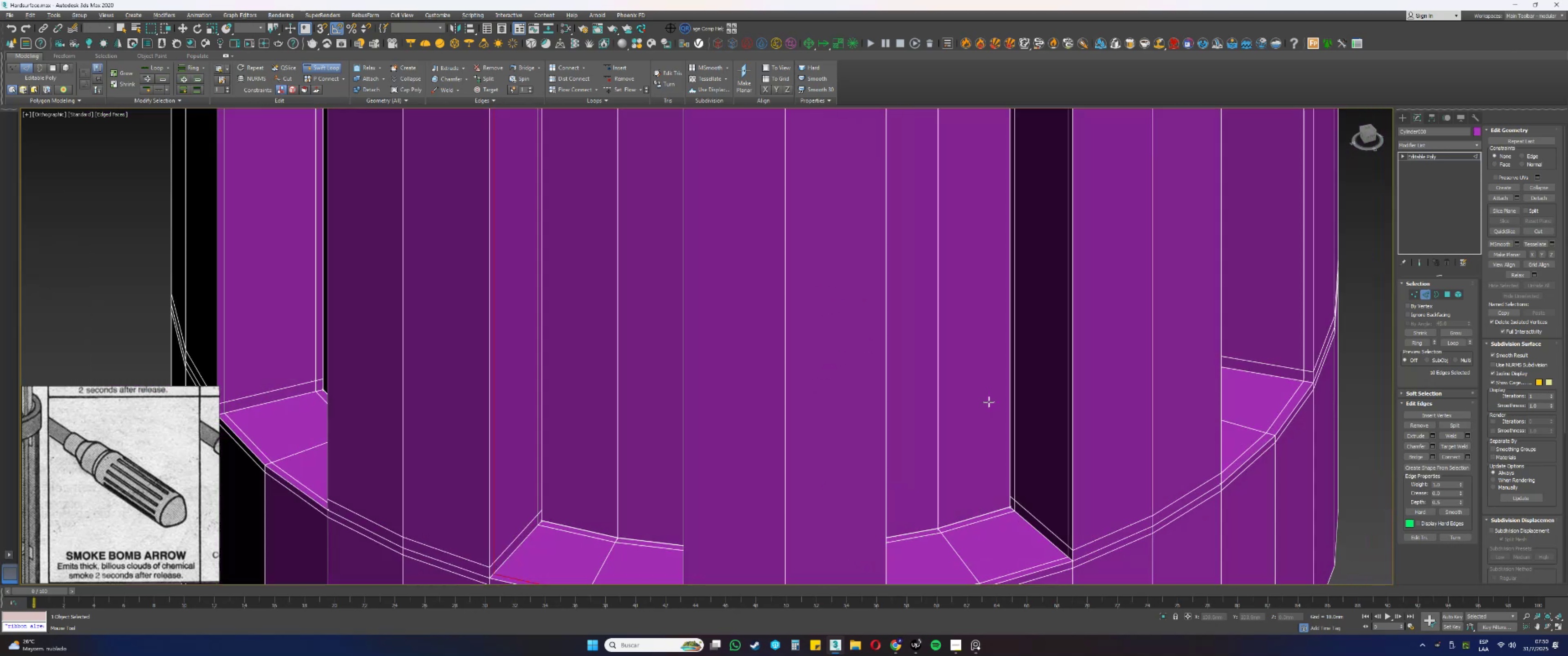 
scroll: coordinate [1007, 364], scroll_direction: down, amount: 3.0
 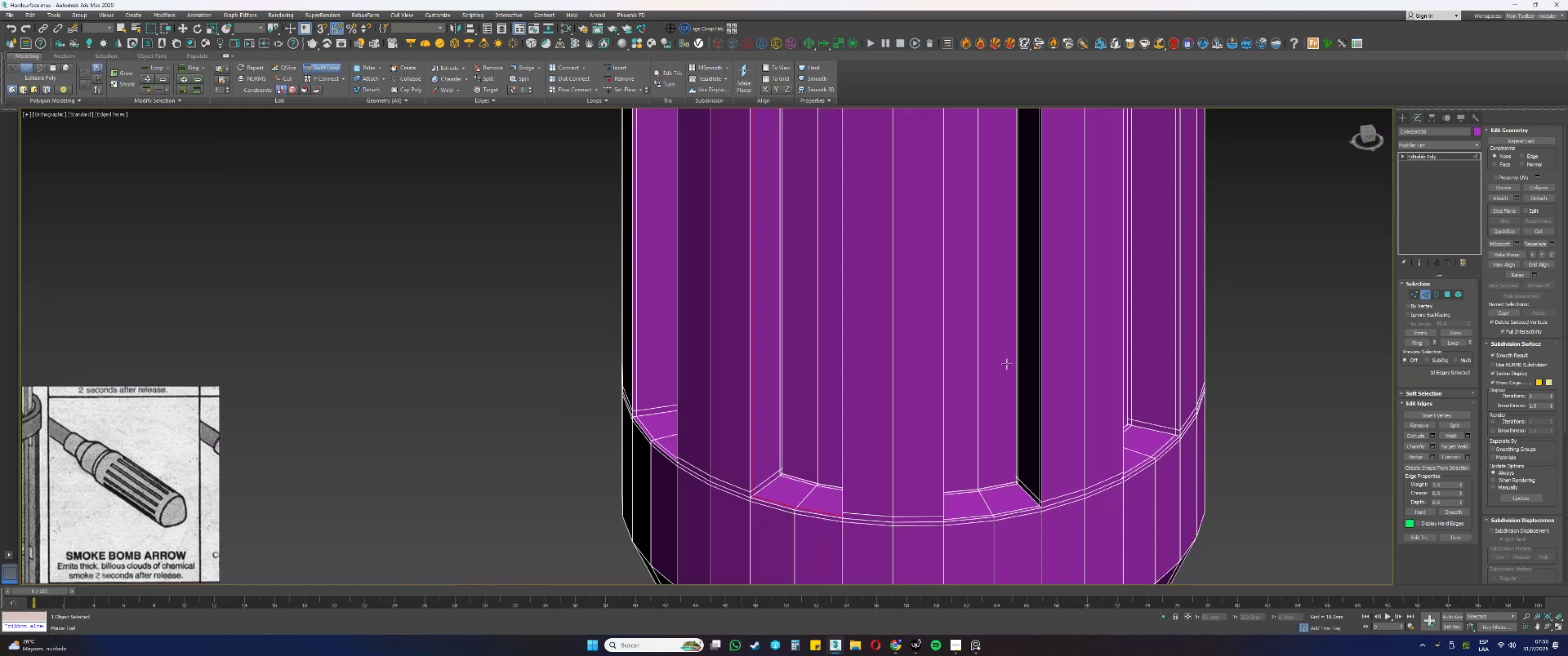 
hold_key(key=AltLeft, duration=0.32)
 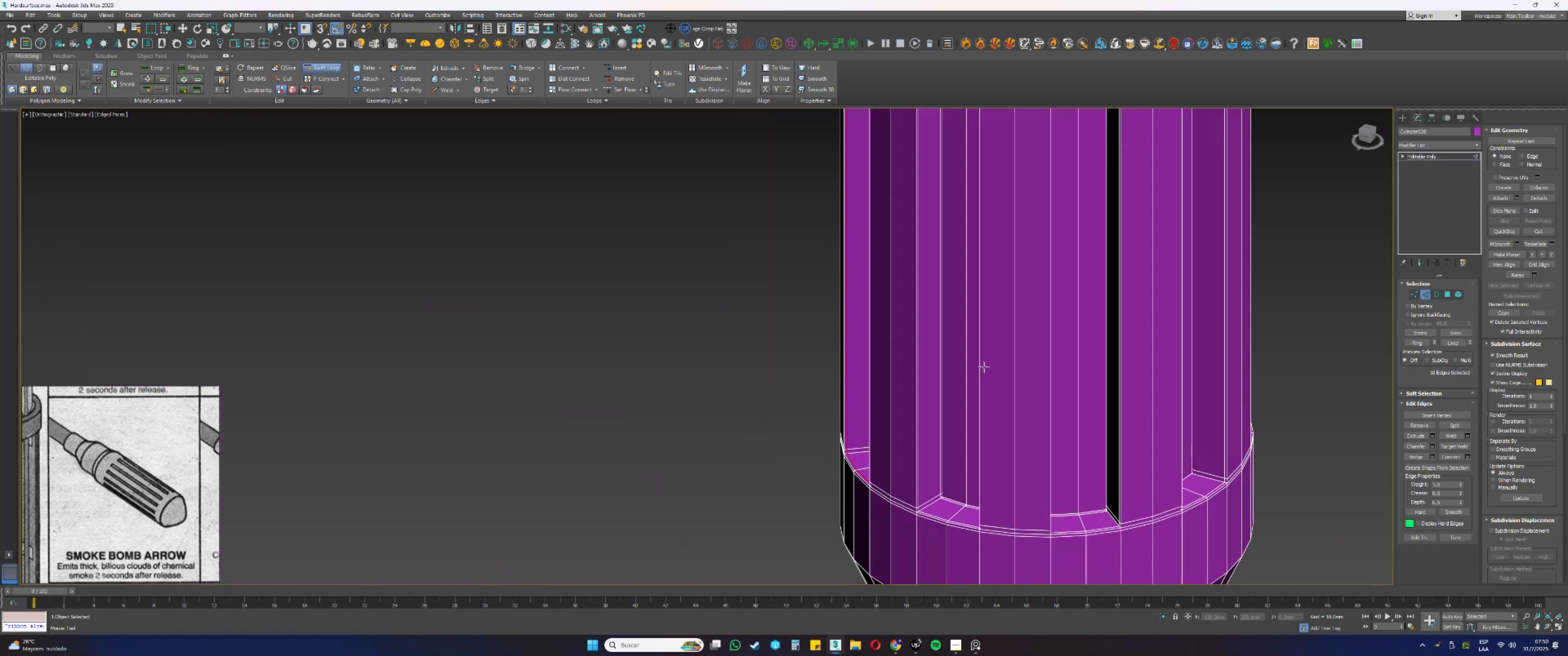 
right_click([985, 367])
 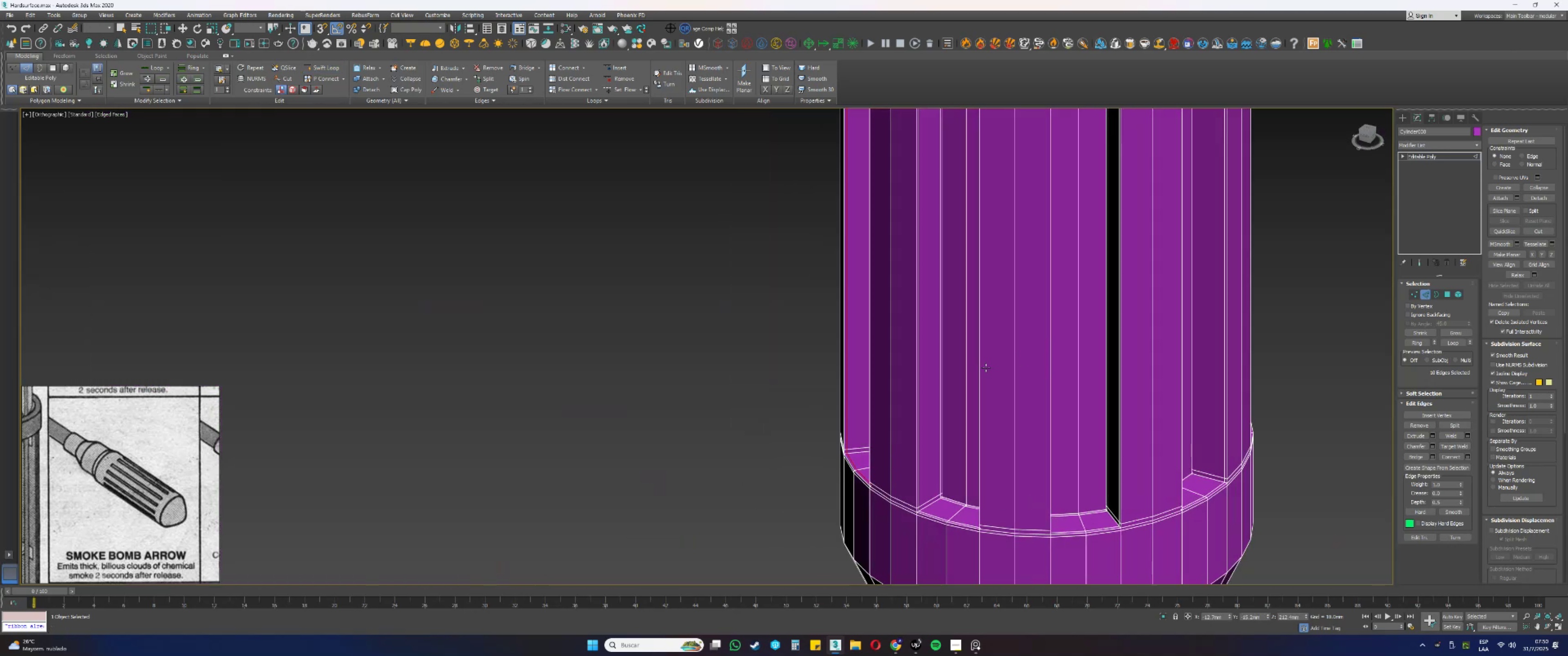 
hold_key(key=AltLeft, duration=0.34)
 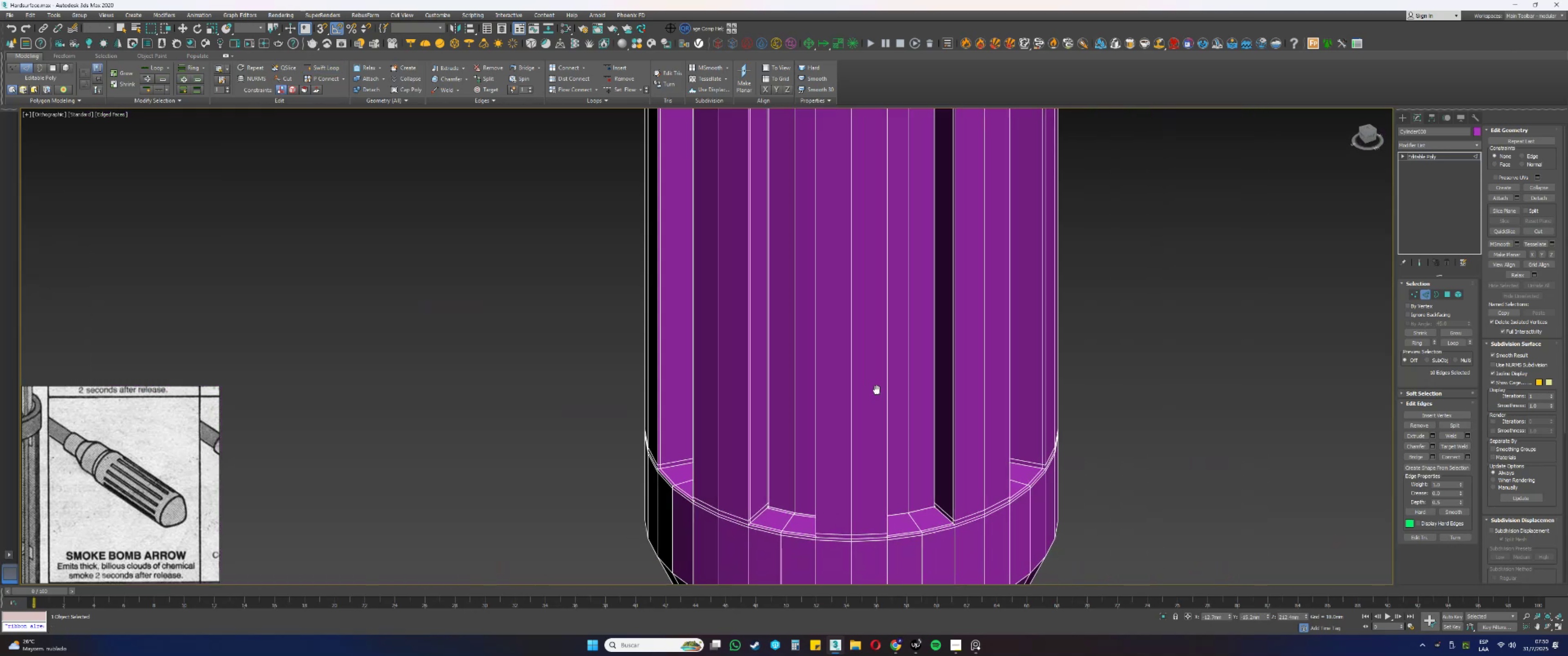 
hold_key(key=AltLeft, duration=0.31)
 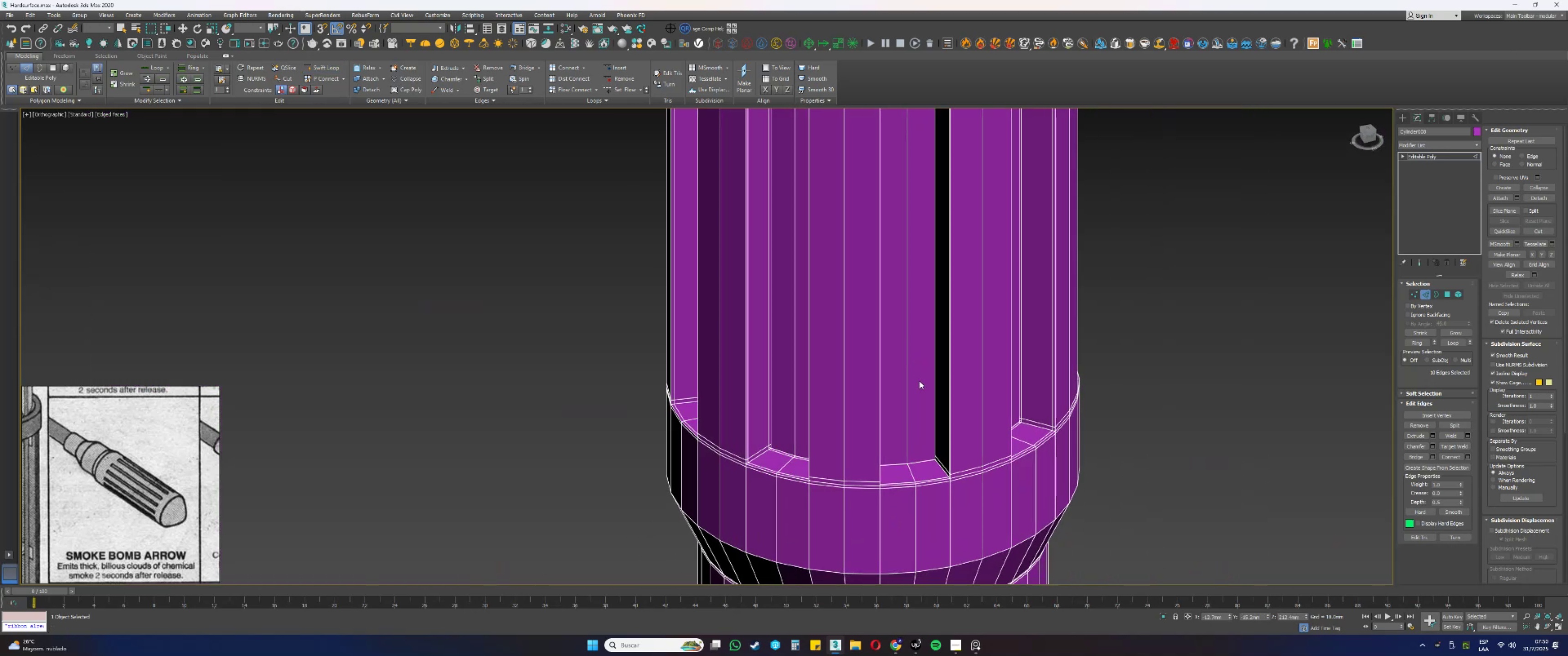 
scroll: coordinate [929, 416], scroll_direction: down, amount: 4.0
 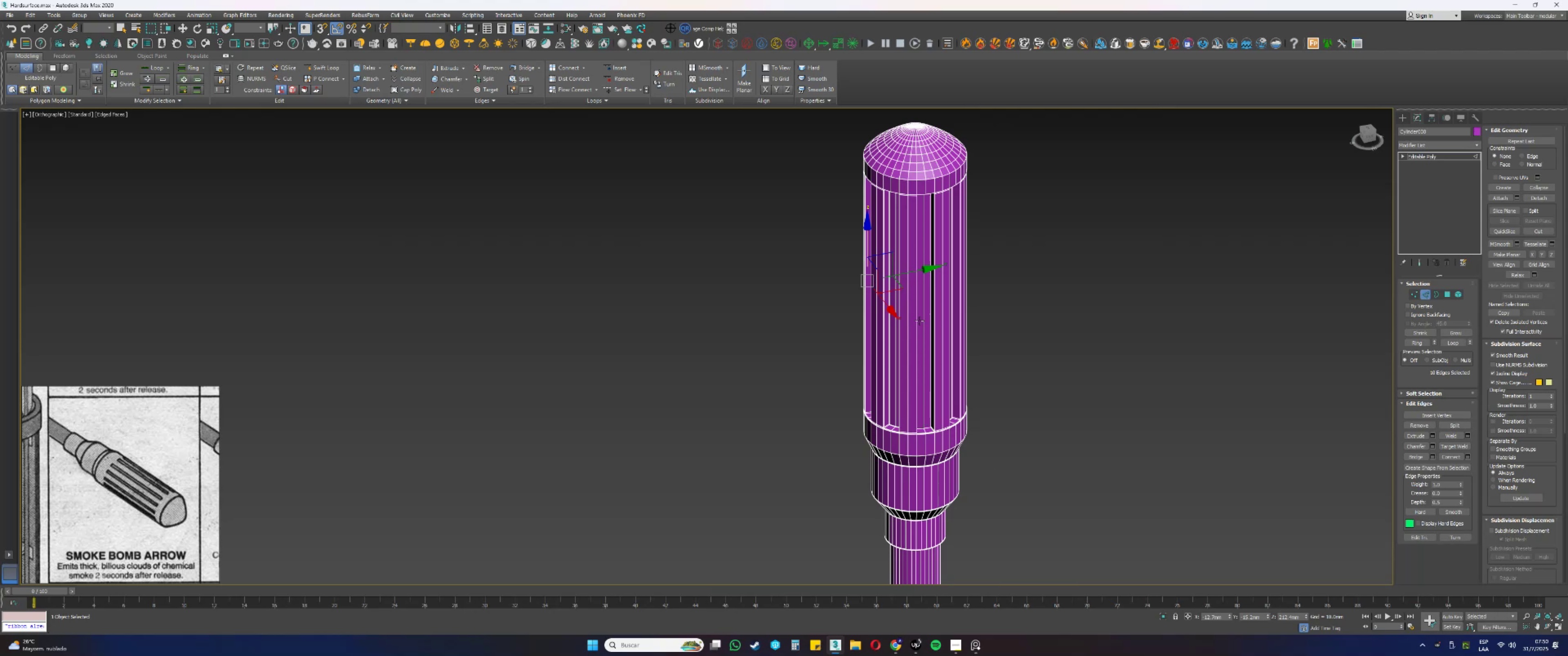 
scroll: coordinate [943, 228], scroll_direction: up, amount: 8.0
 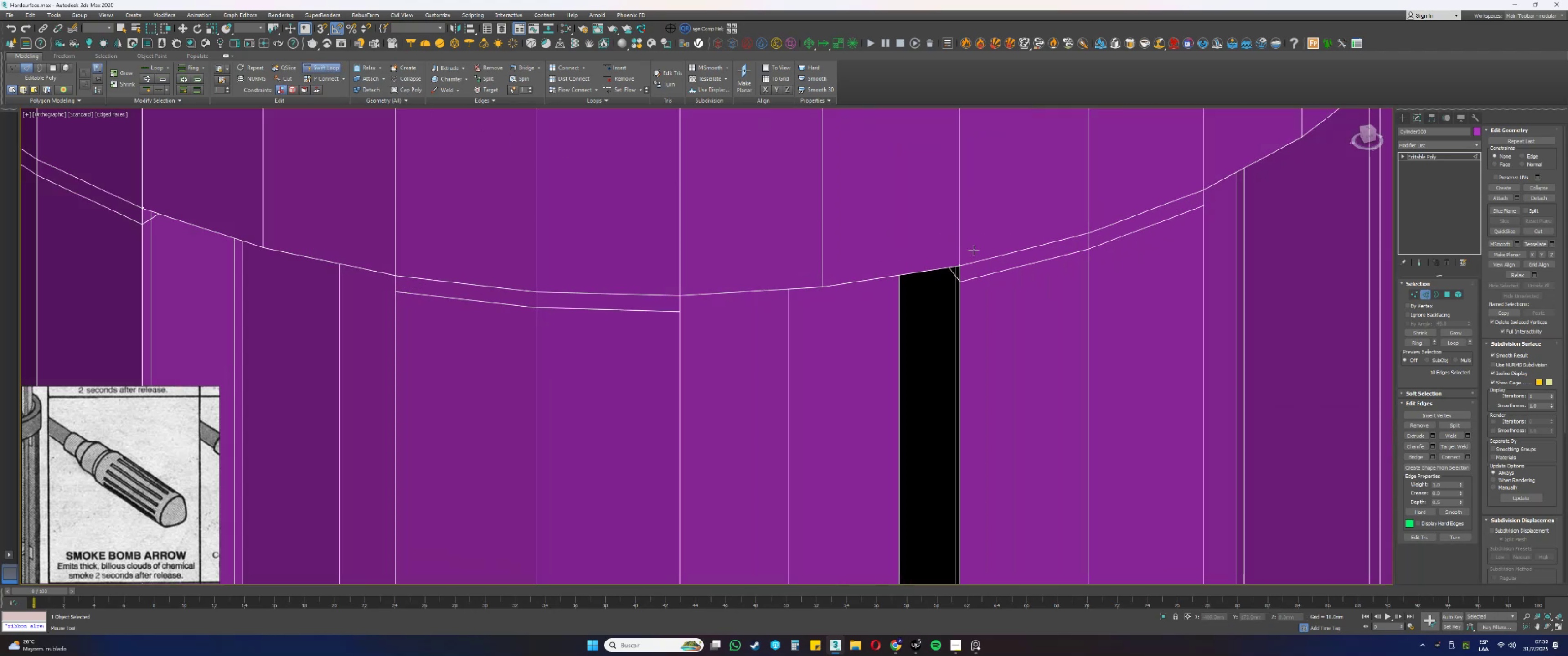 
scroll: coordinate [961, 224], scroll_direction: down, amount: 6.0
 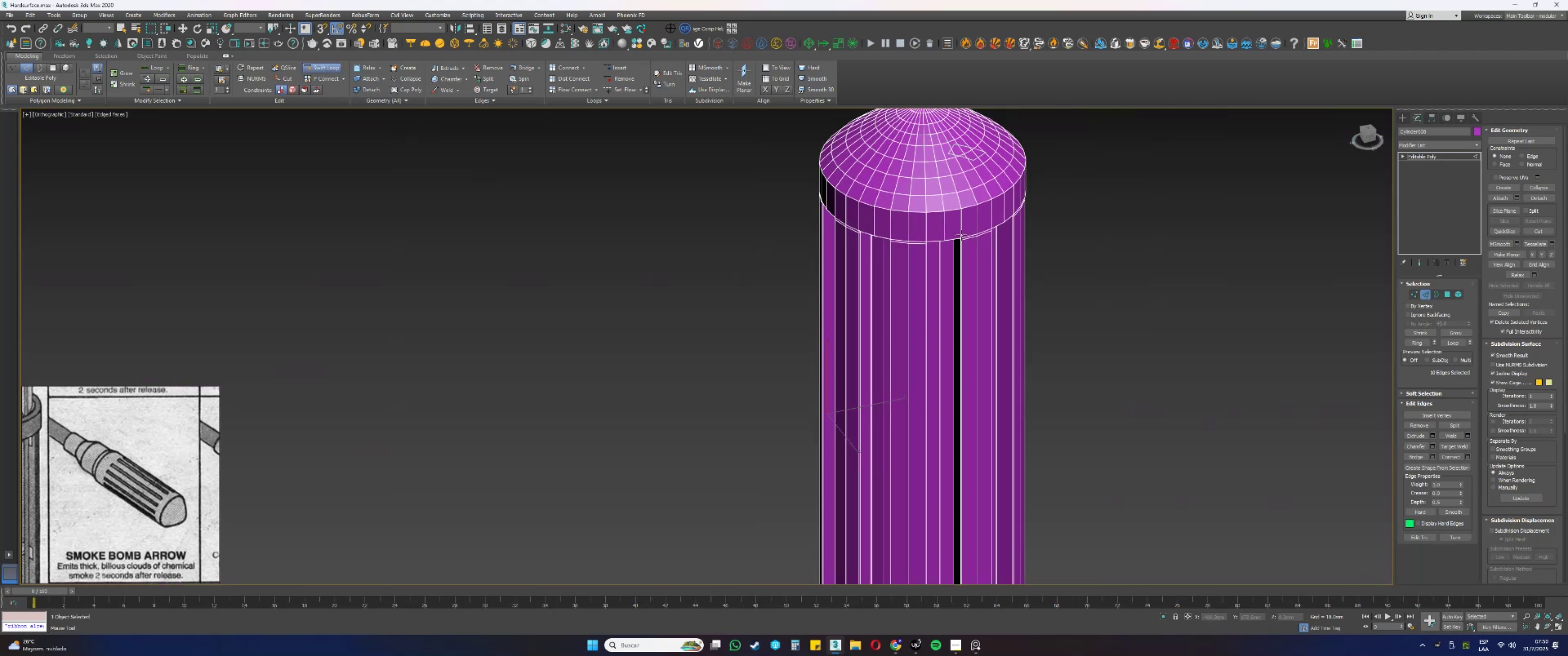 
scroll: coordinate [967, 208], scroll_direction: up, amount: 4.0
 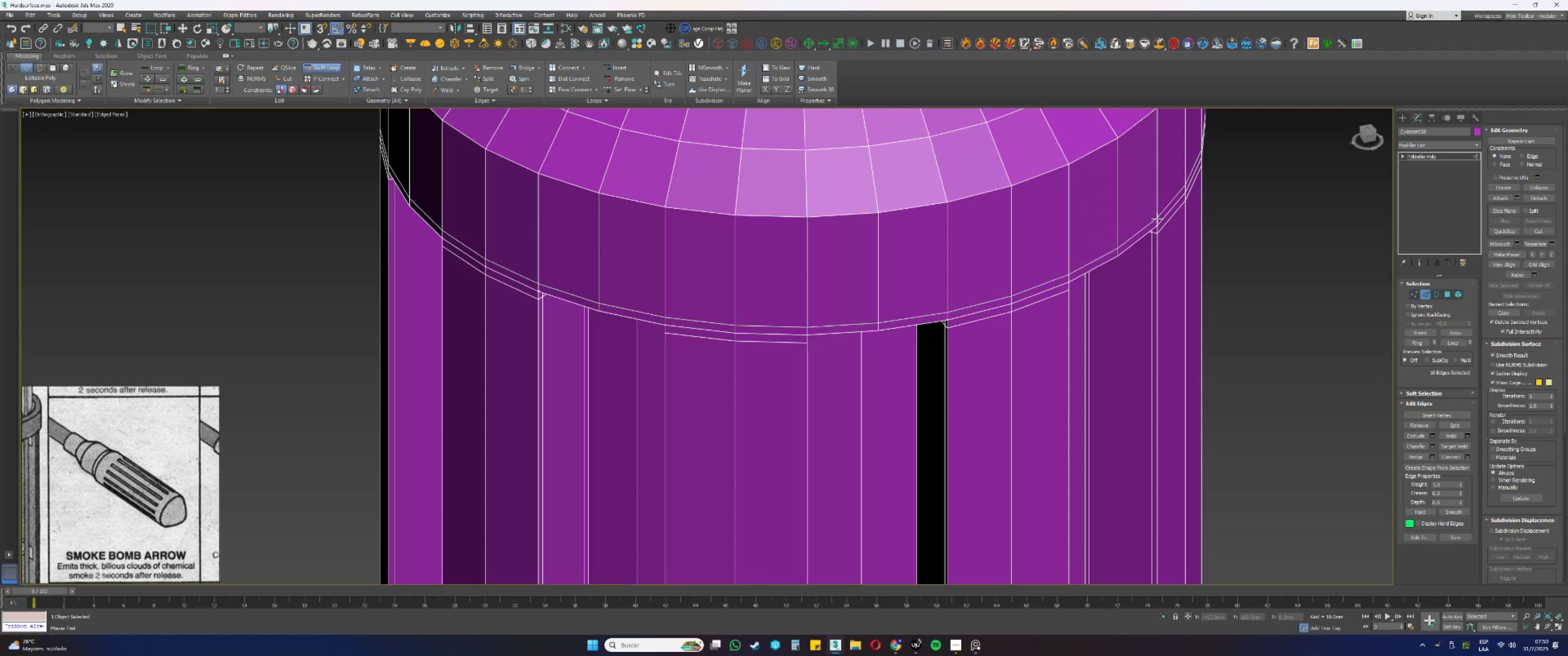 
left_click([1157, 220])
 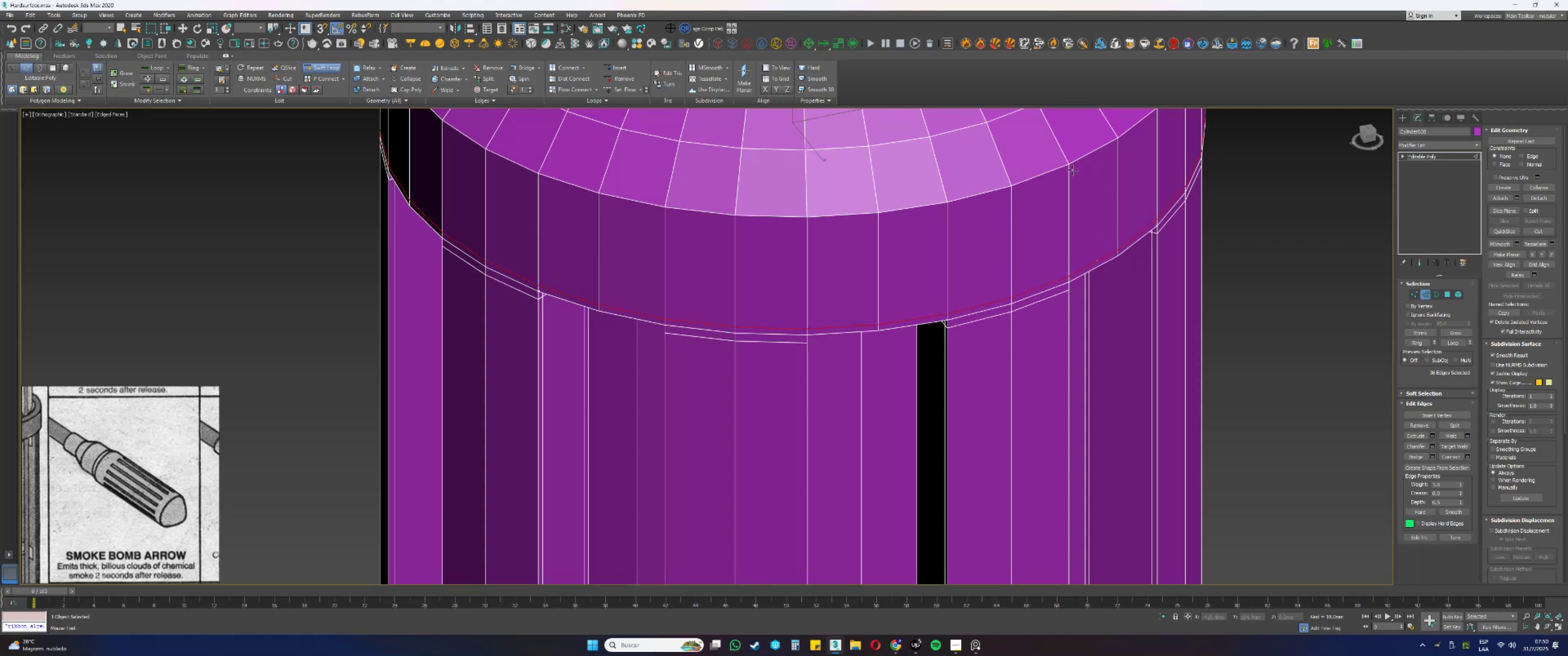 
scroll: coordinate [1073, 170], scroll_direction: down, amount: 2.0
 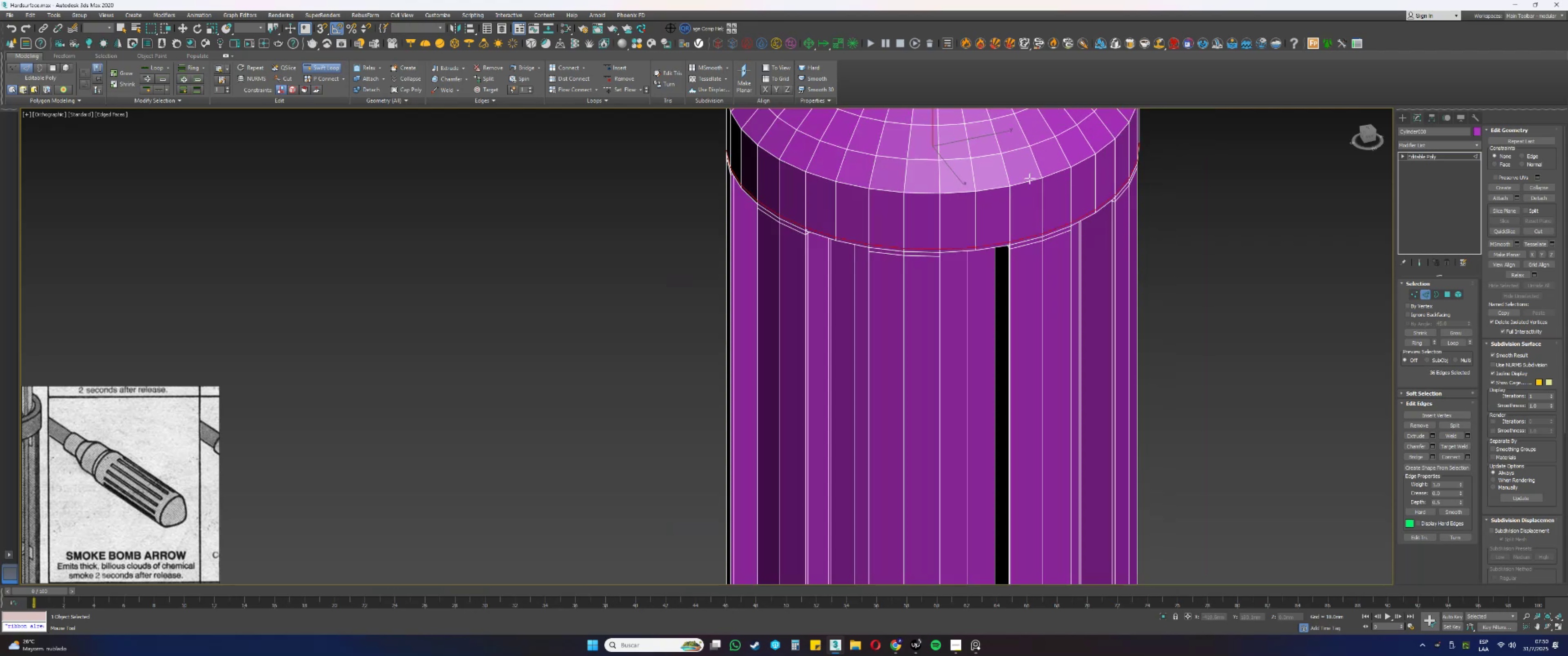 
scroll: coordinate [882, 277], scroll_direction: up, amount: 3.0
 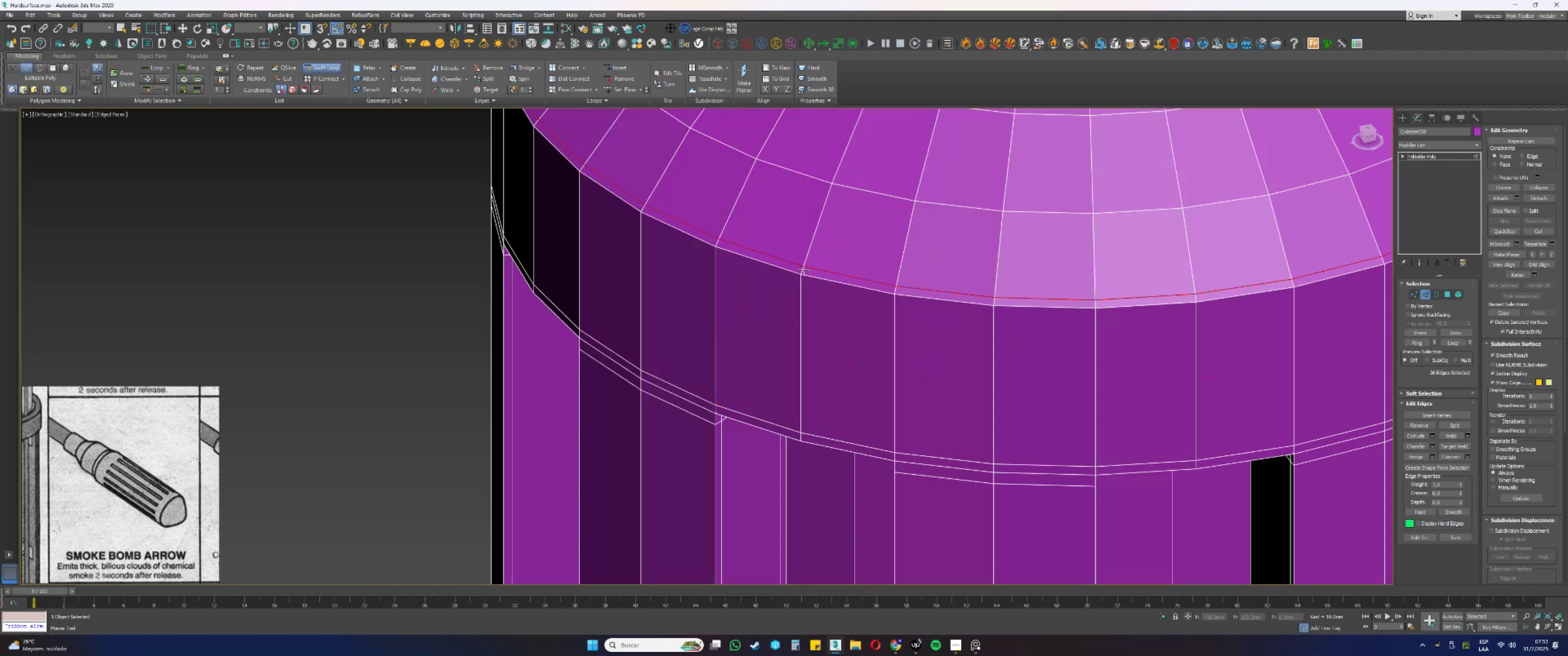 
left_click([802, 284])
 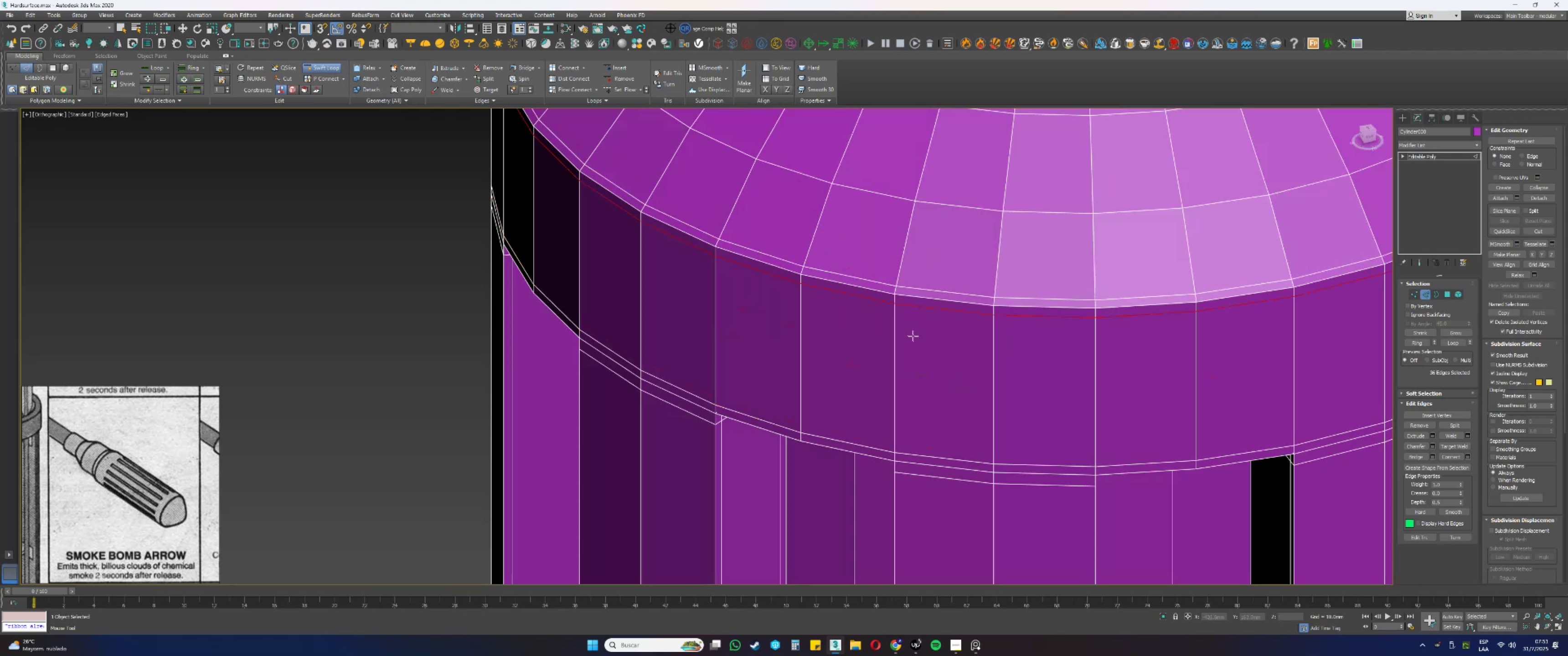 
scroll: coordinate [954, 365], scroll_direction: down, amount: 2.0
 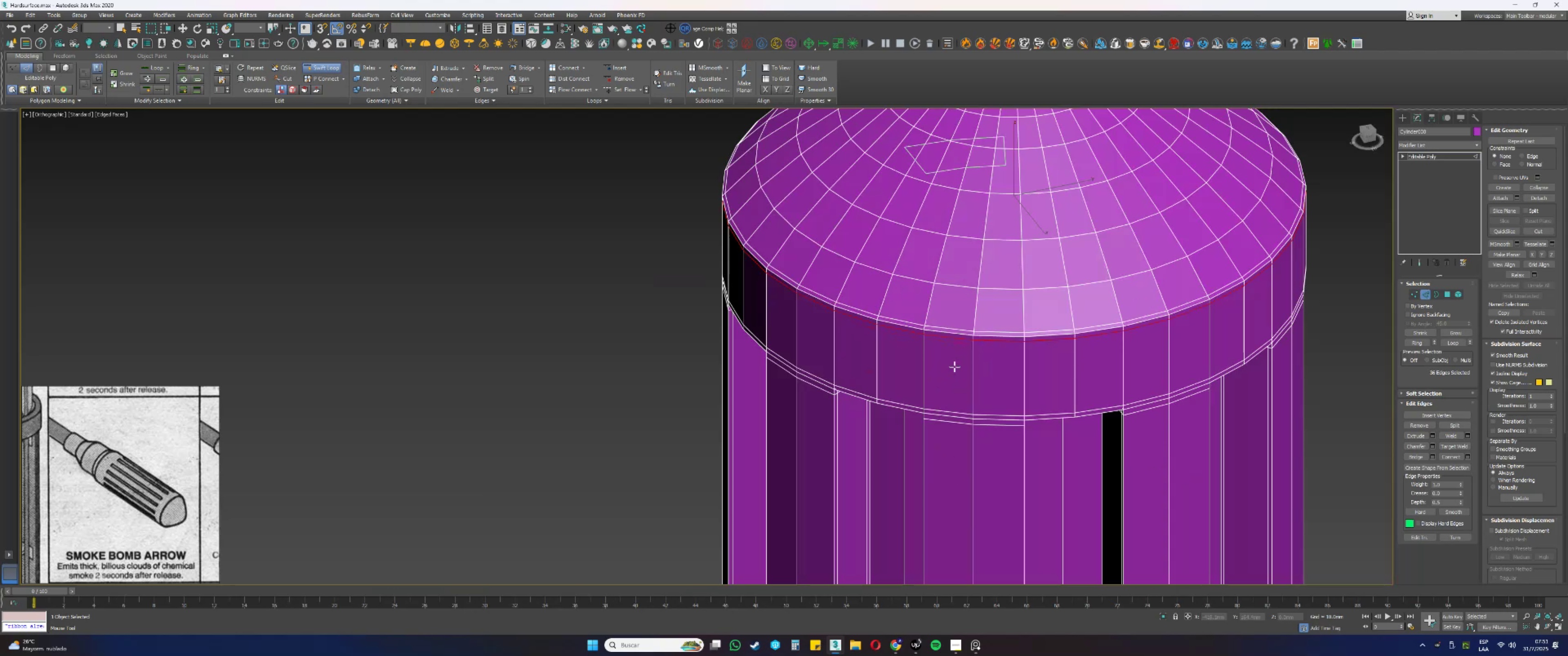 
right_click([953, 364])
 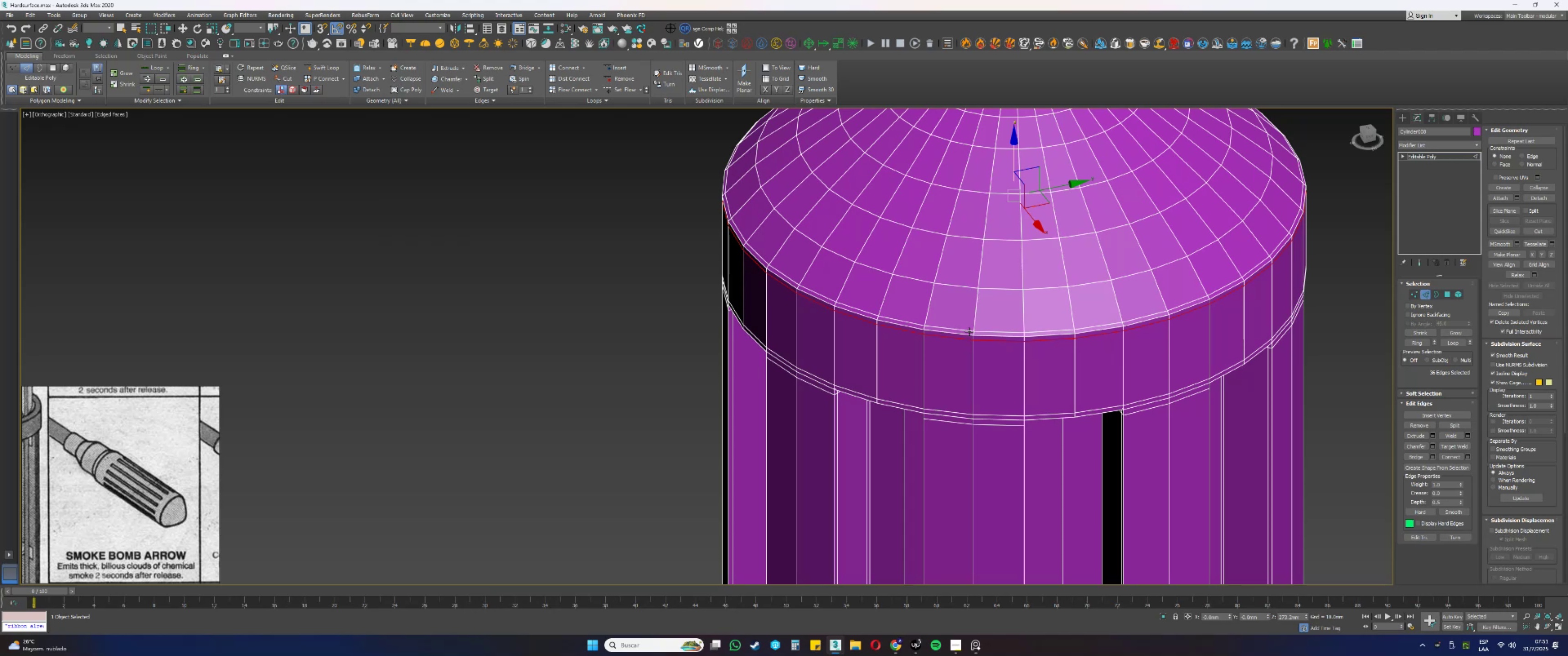 
scroll: coordinate [1019, 347], scroll_direction: down, amount: 6.0
 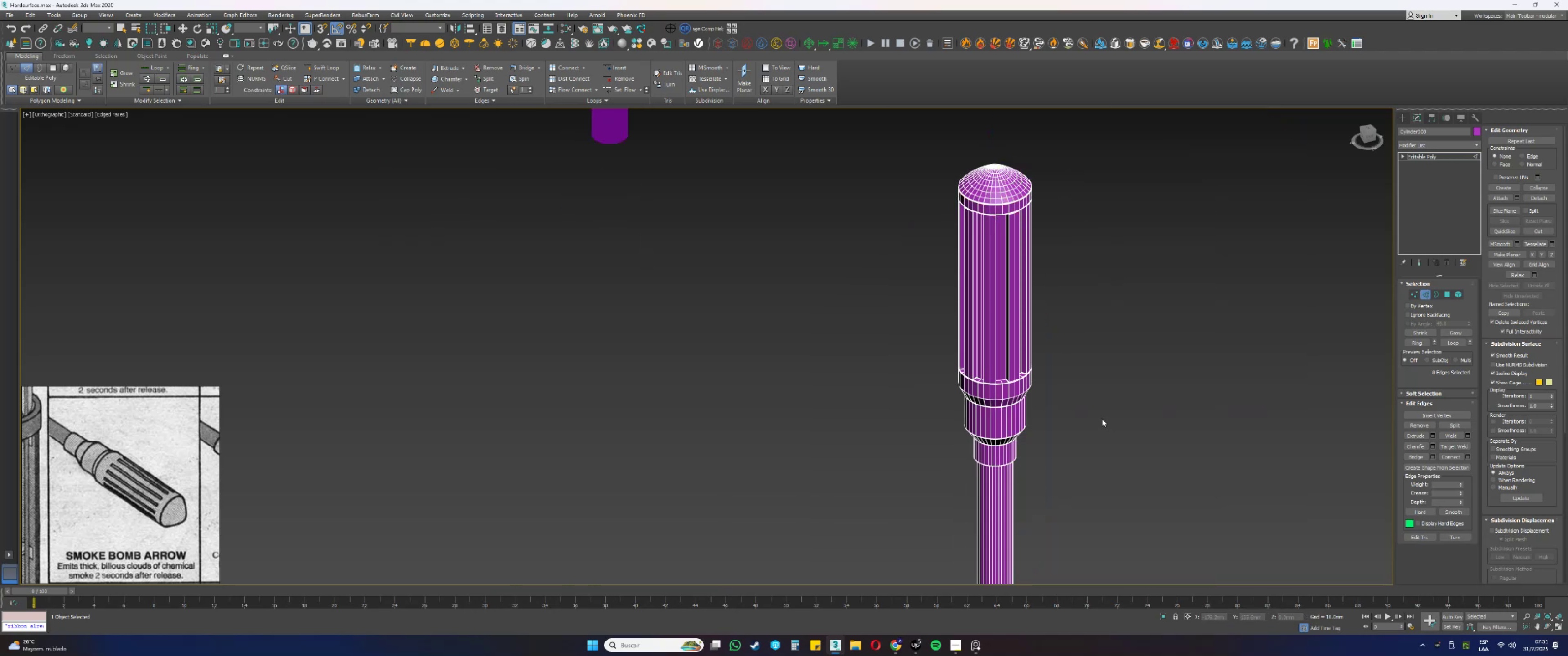 
scroll: coordinate [1023, 223], scroll_direction: up, amount: 8.0
 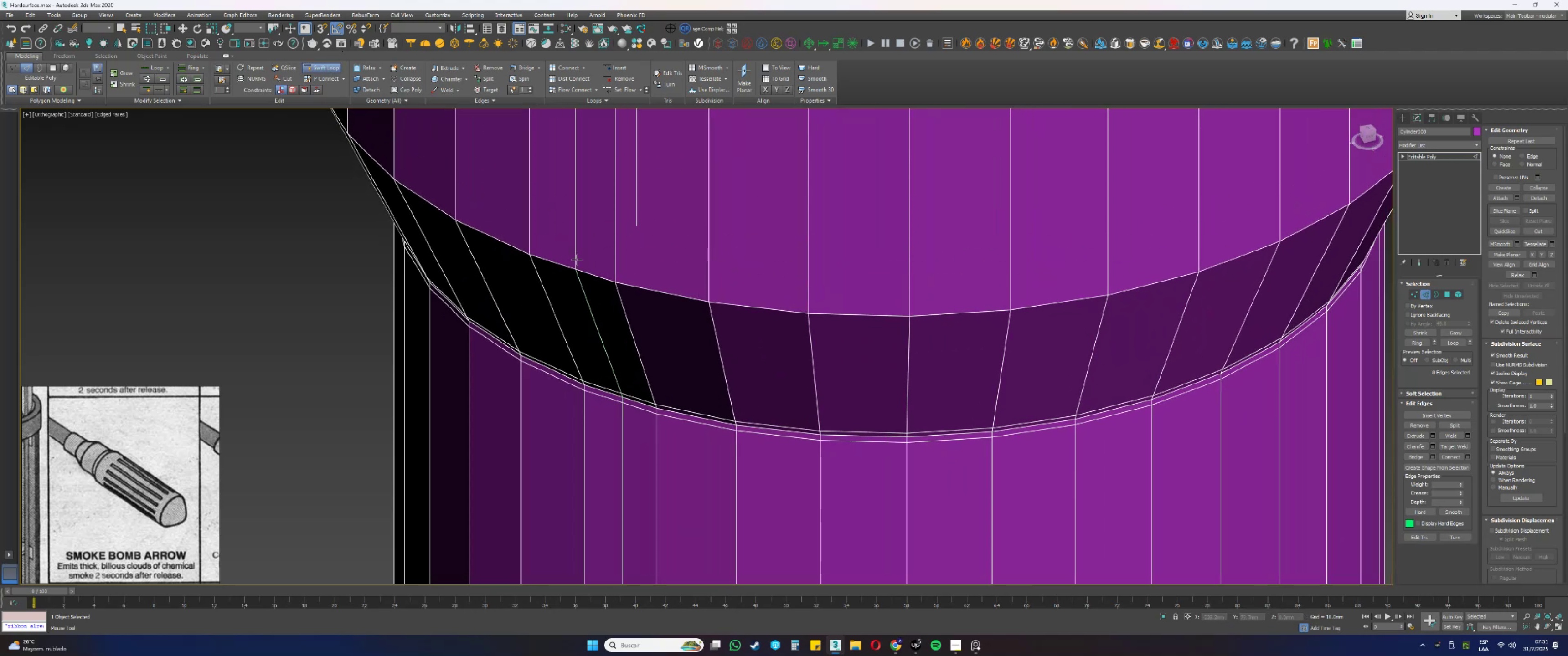 
left_click([615, 287])
 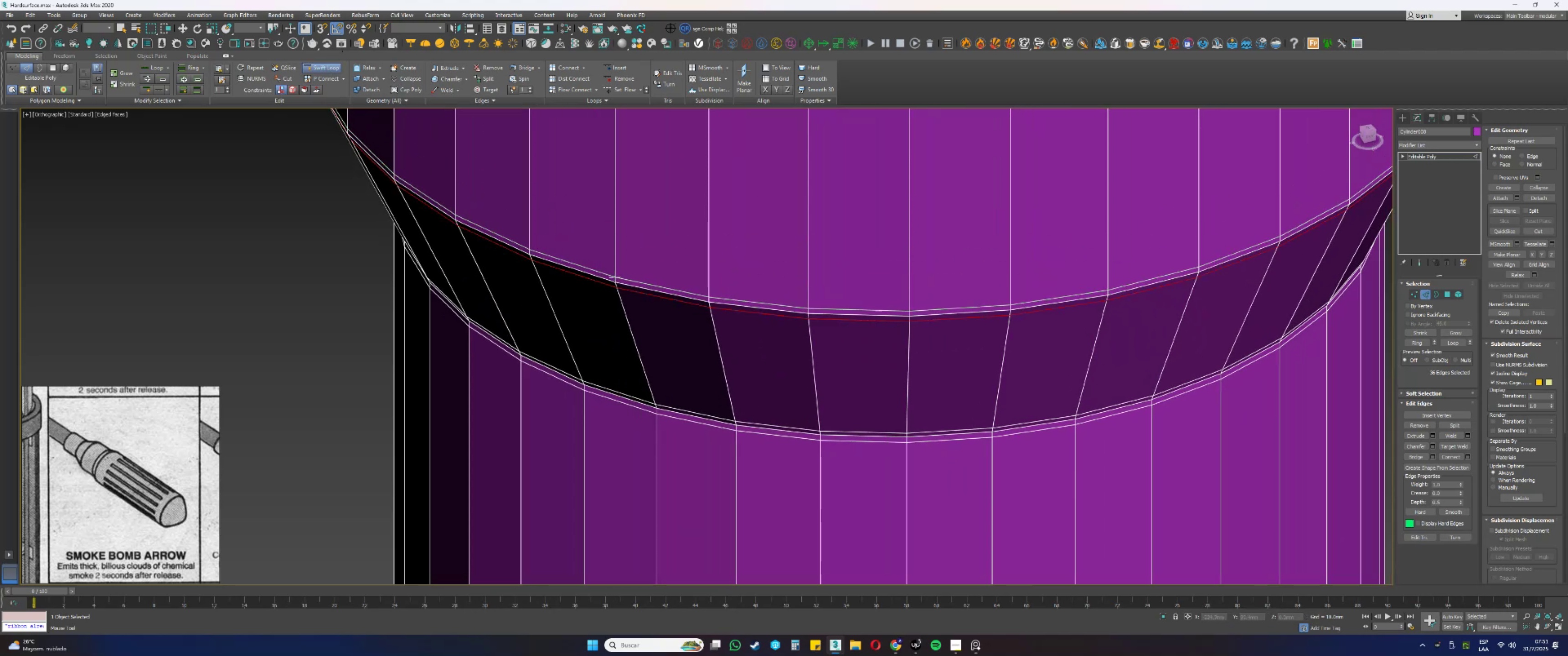 
left_click([614, 277])
 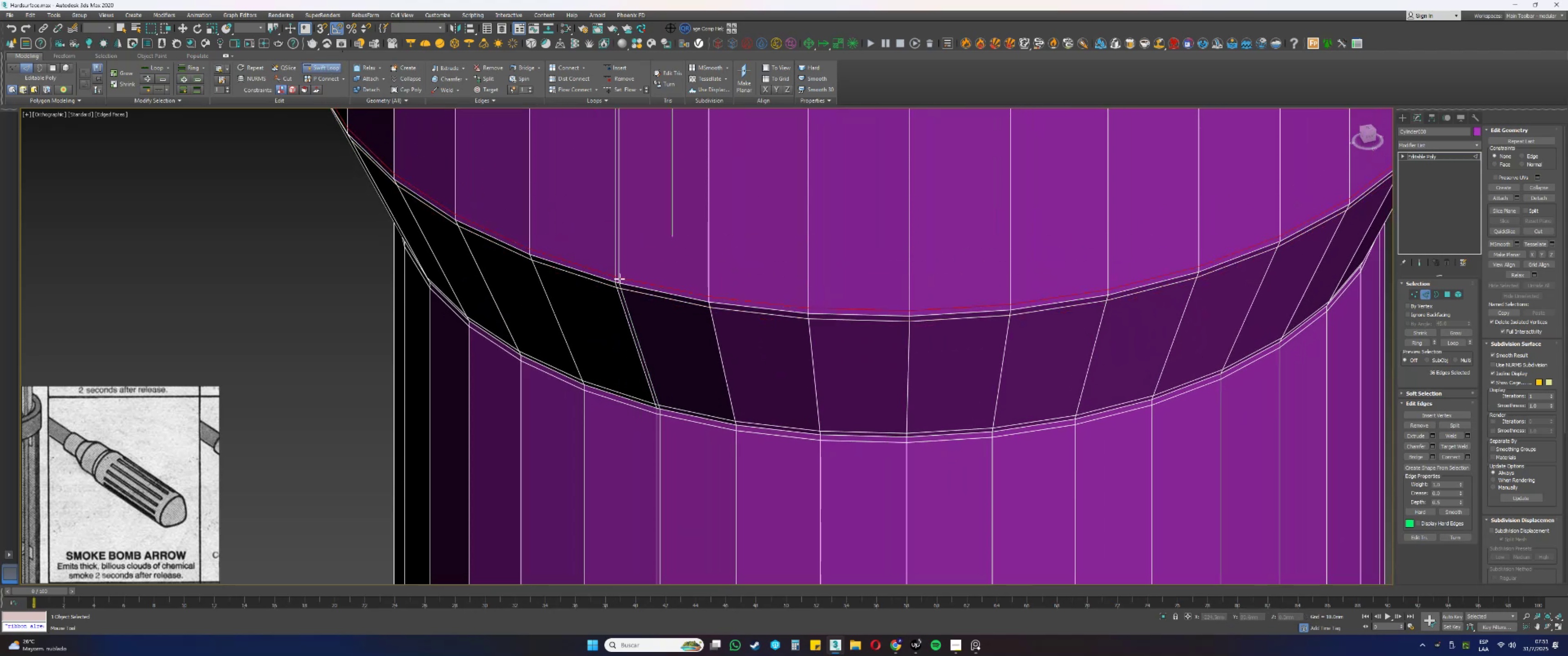 
scroll: coordinate [881, 282], scroll_direction: down, amount: 6.0
 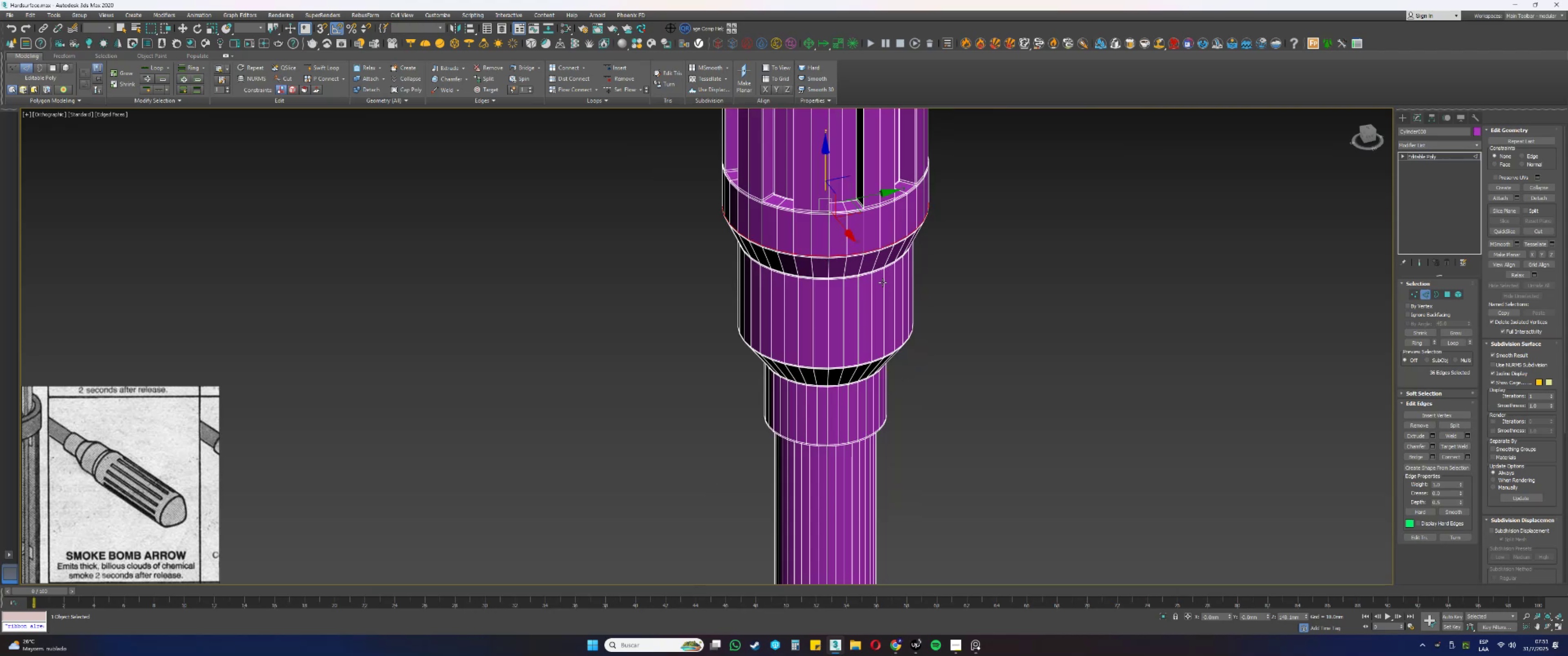 
key(2)
 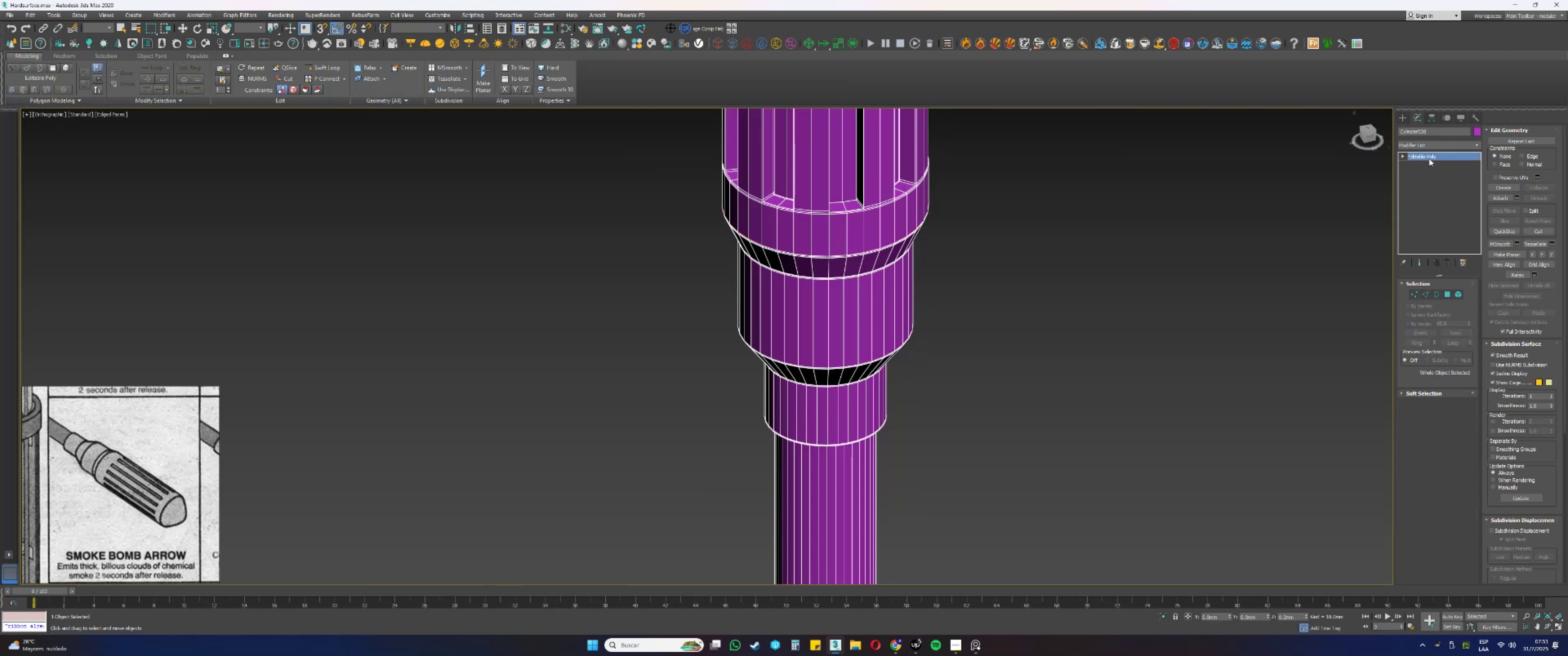 
right_click([1435, 160])
 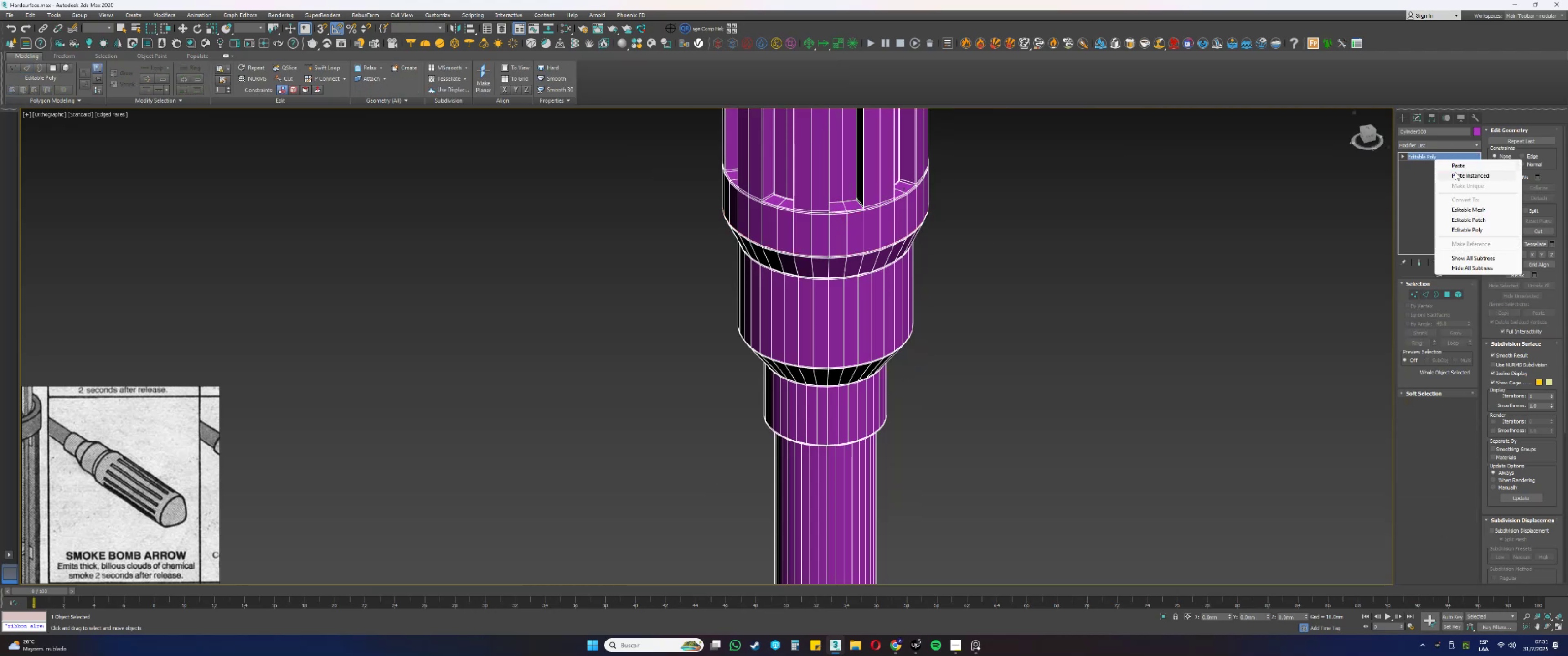 
left_click([1458, 174])
 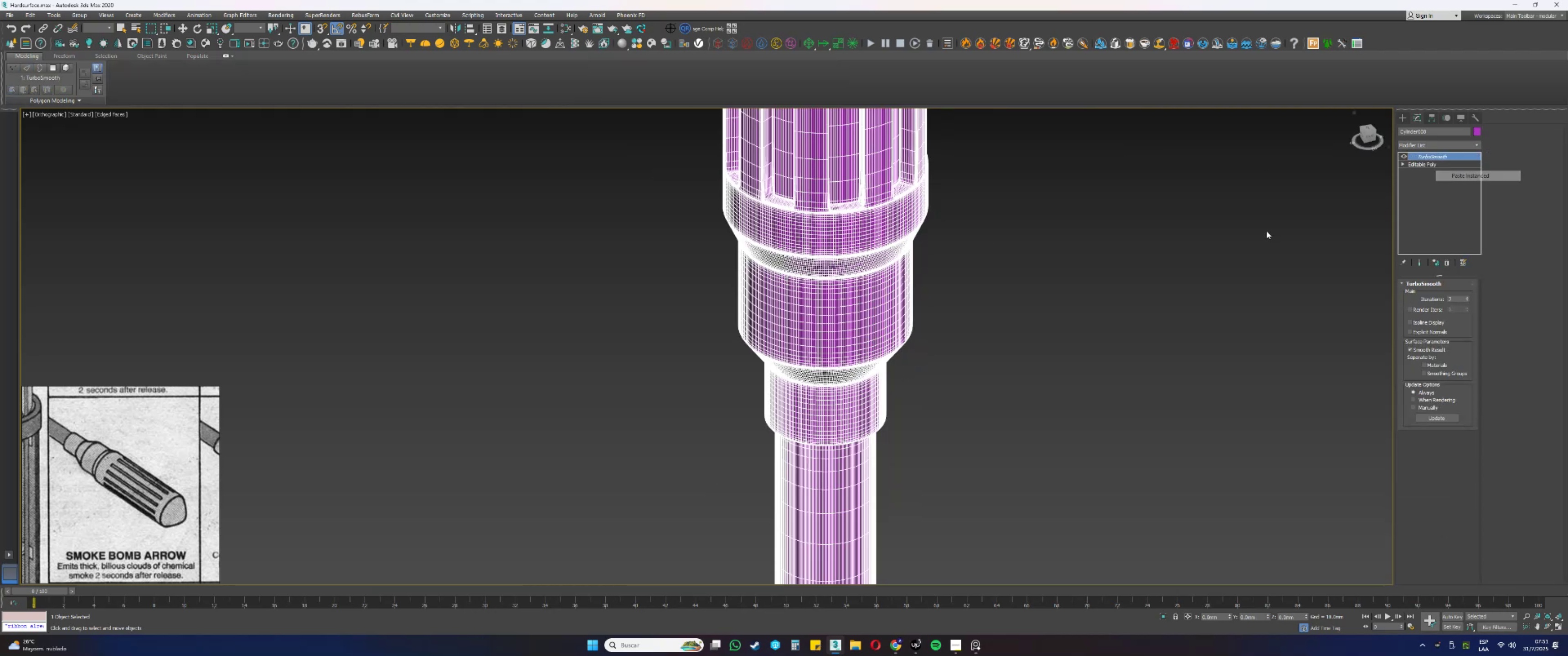 
key(F3)
 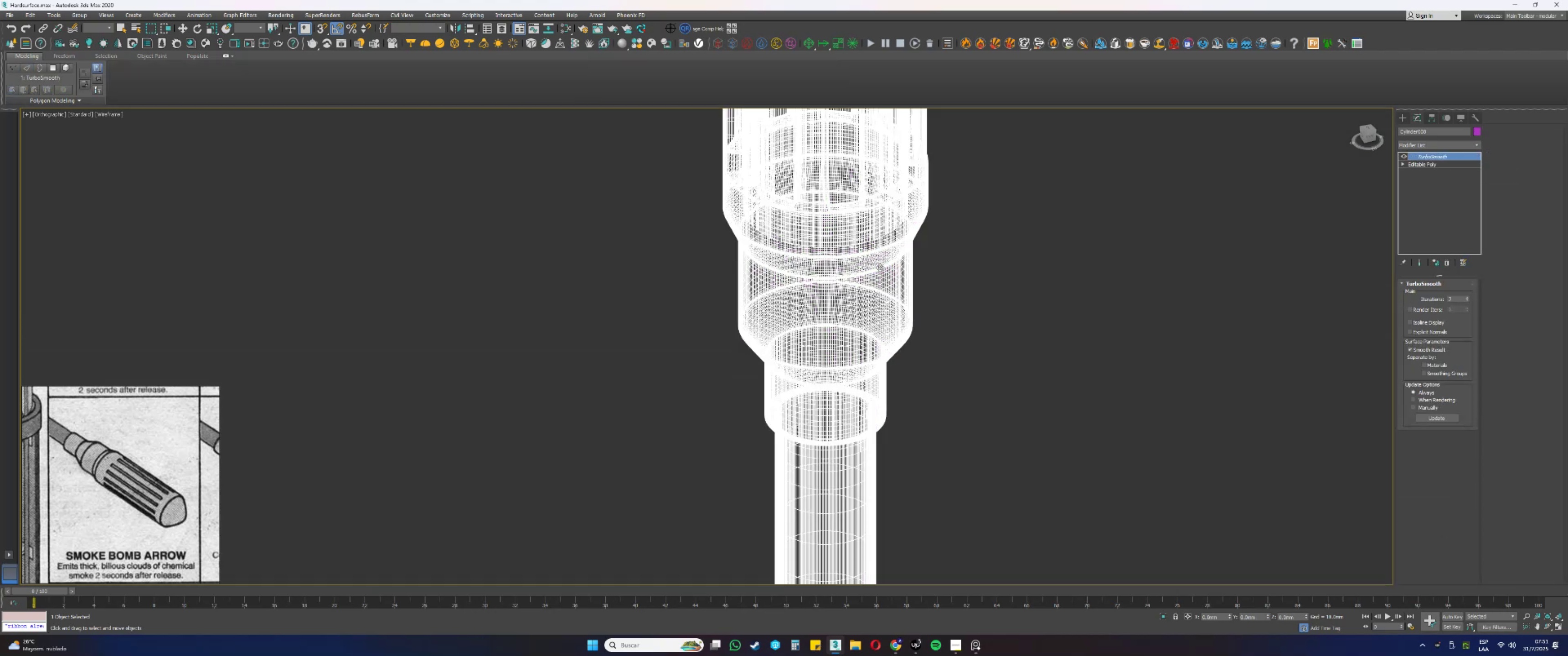 
key(F4)
 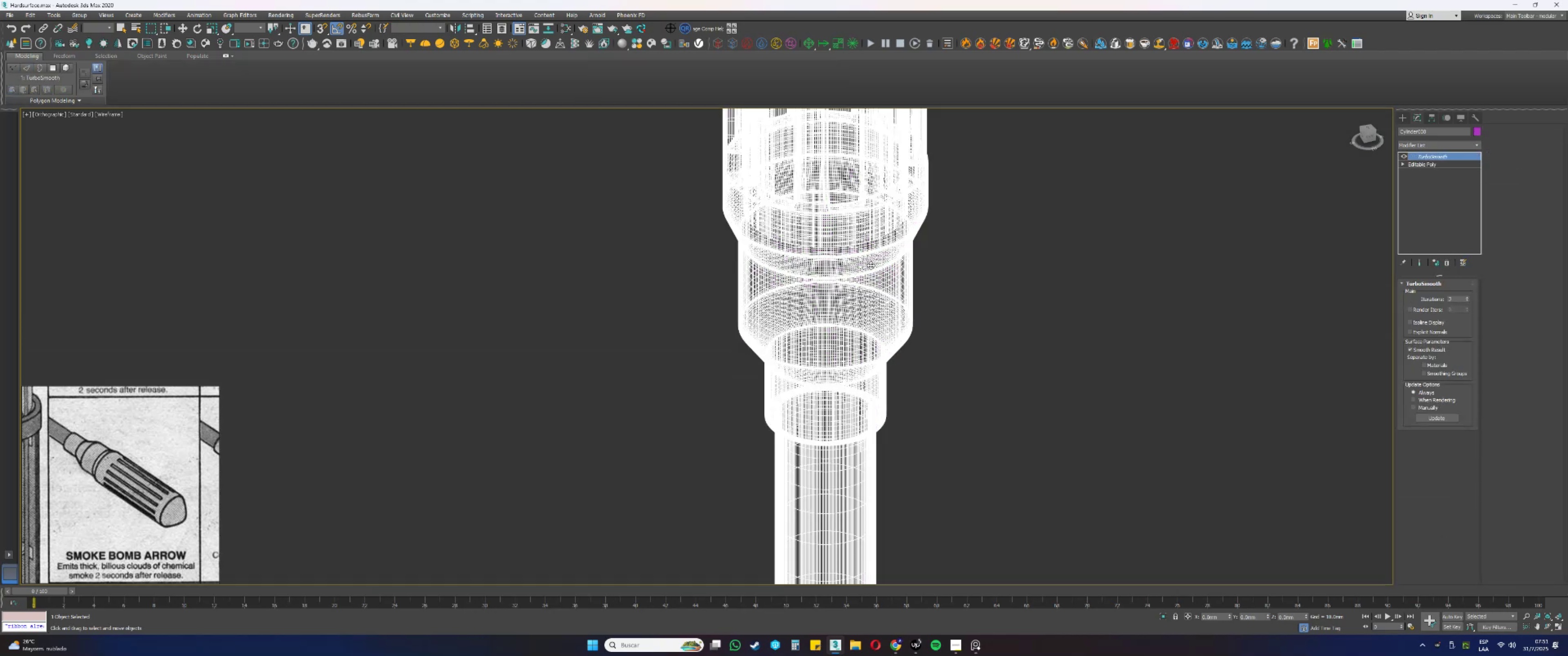 
key(F3)
 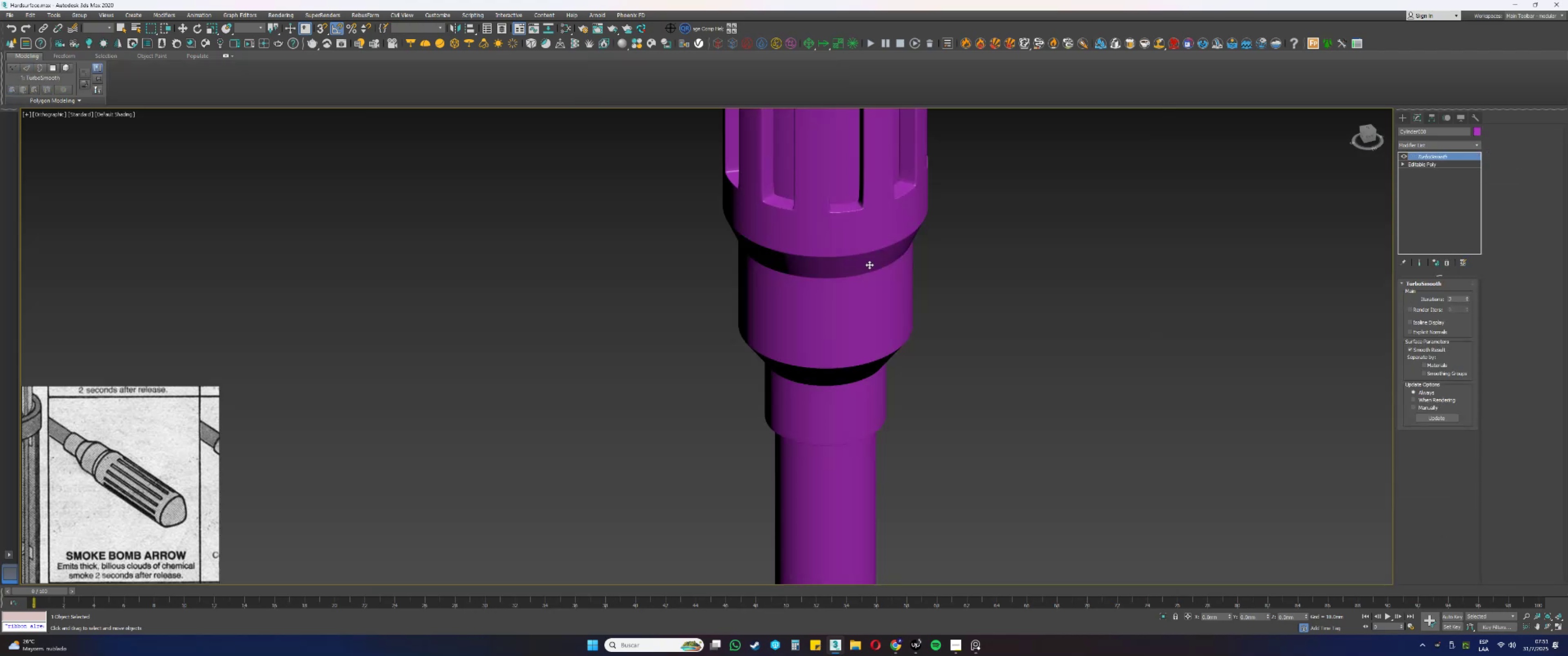 
scroll: coordinate [868, 264], scroll_direction: down, amount: 4.0
 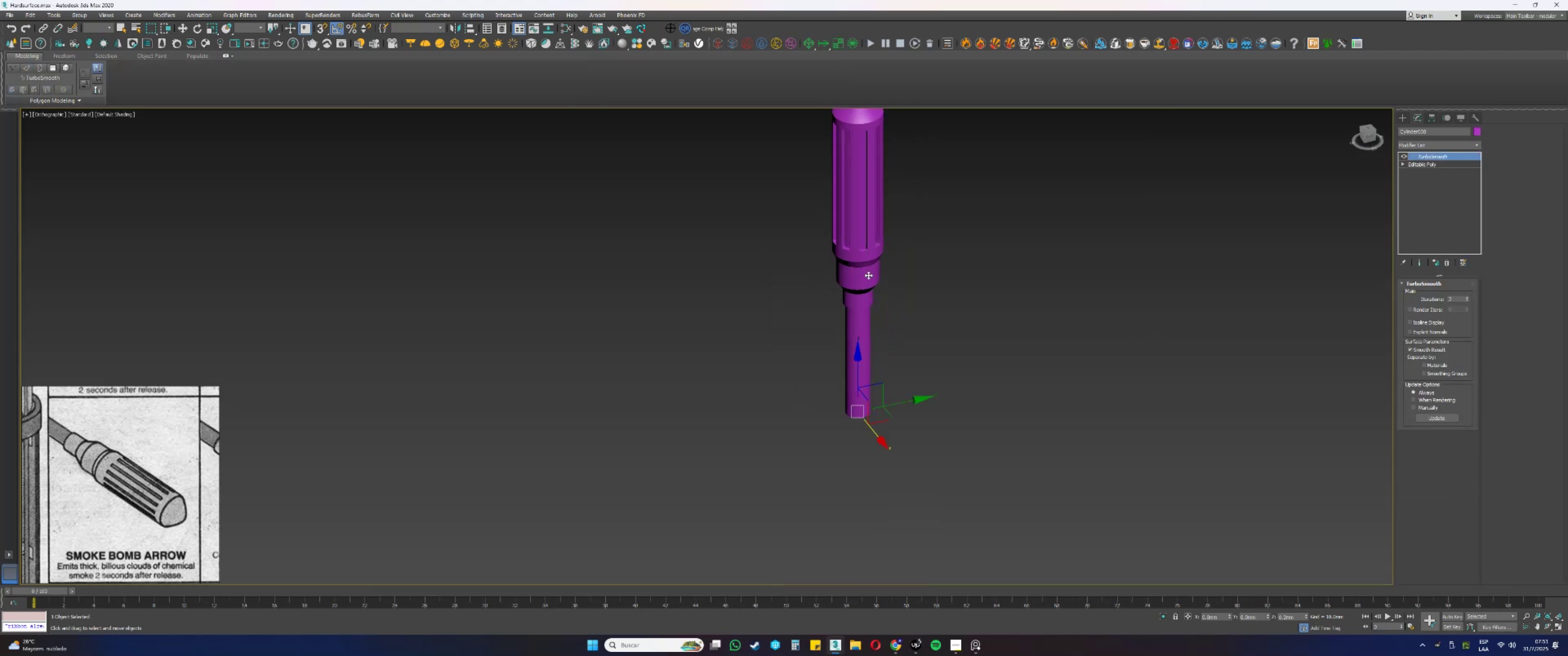 
key(Alt+AltLeft)
 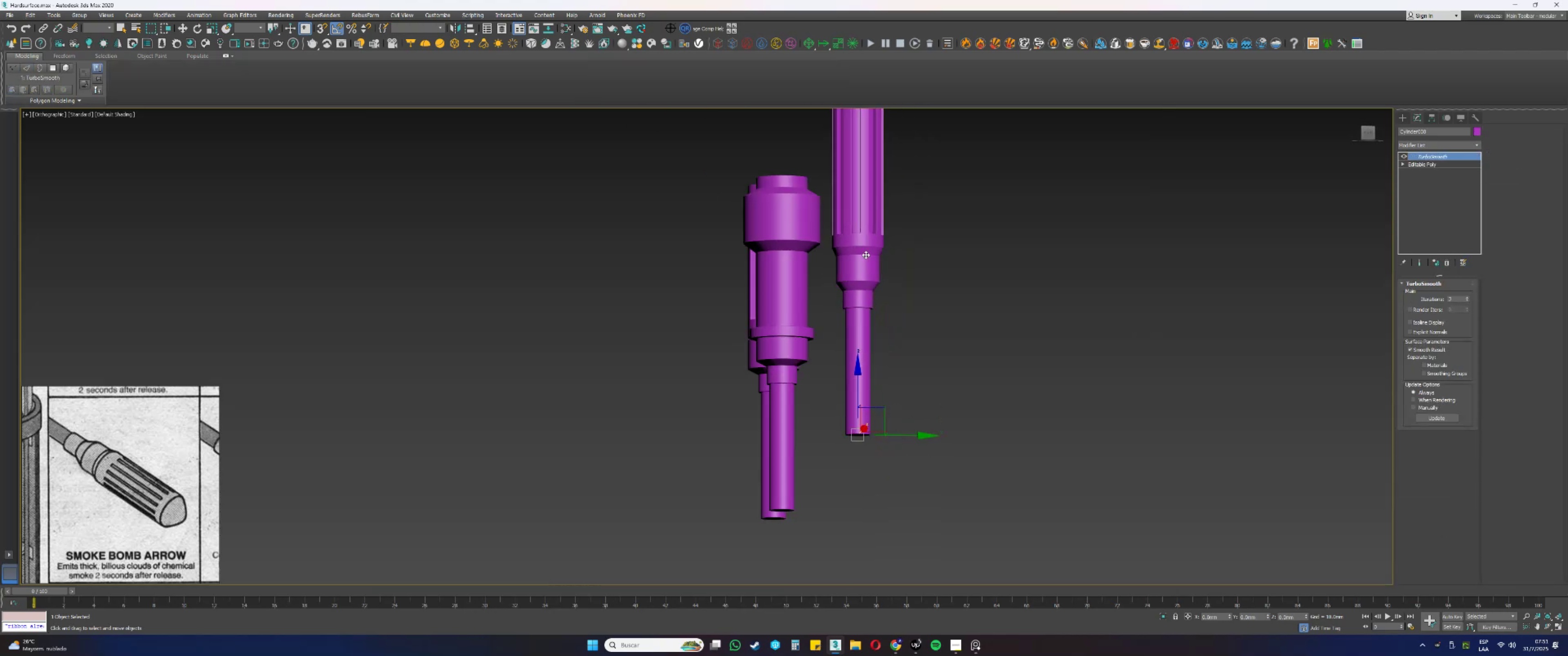 
type(fz)
 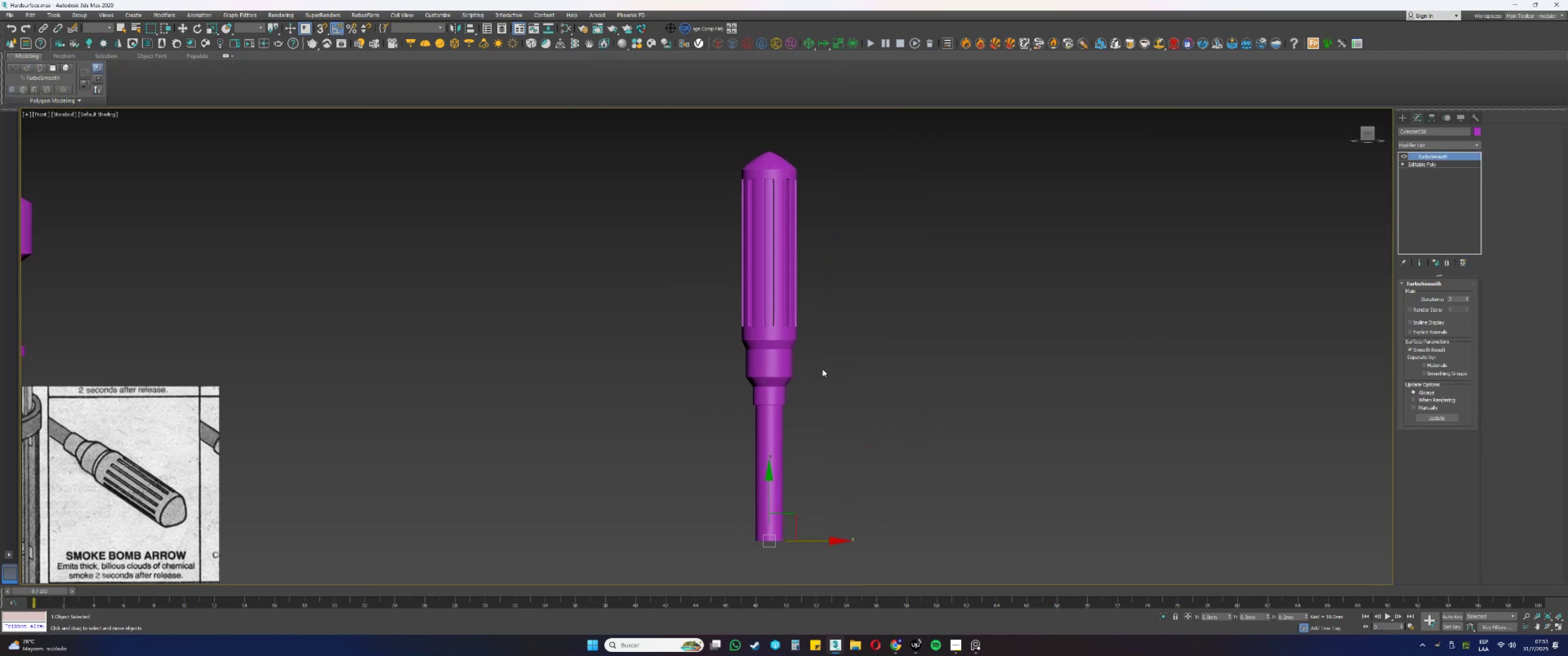 
key(Alt+AltLeft)
 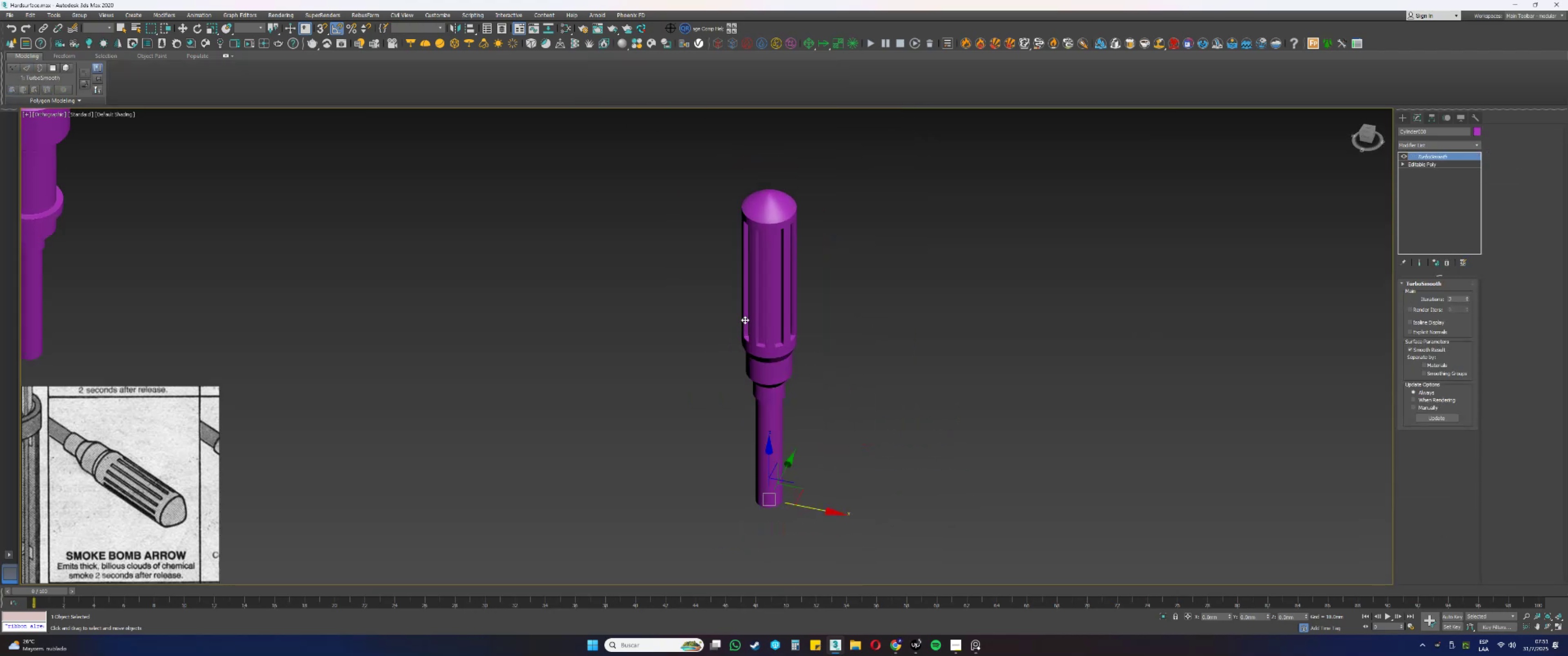 
scroll: coordinate [763, 167], scroll_direction: up, amount: 9.0
 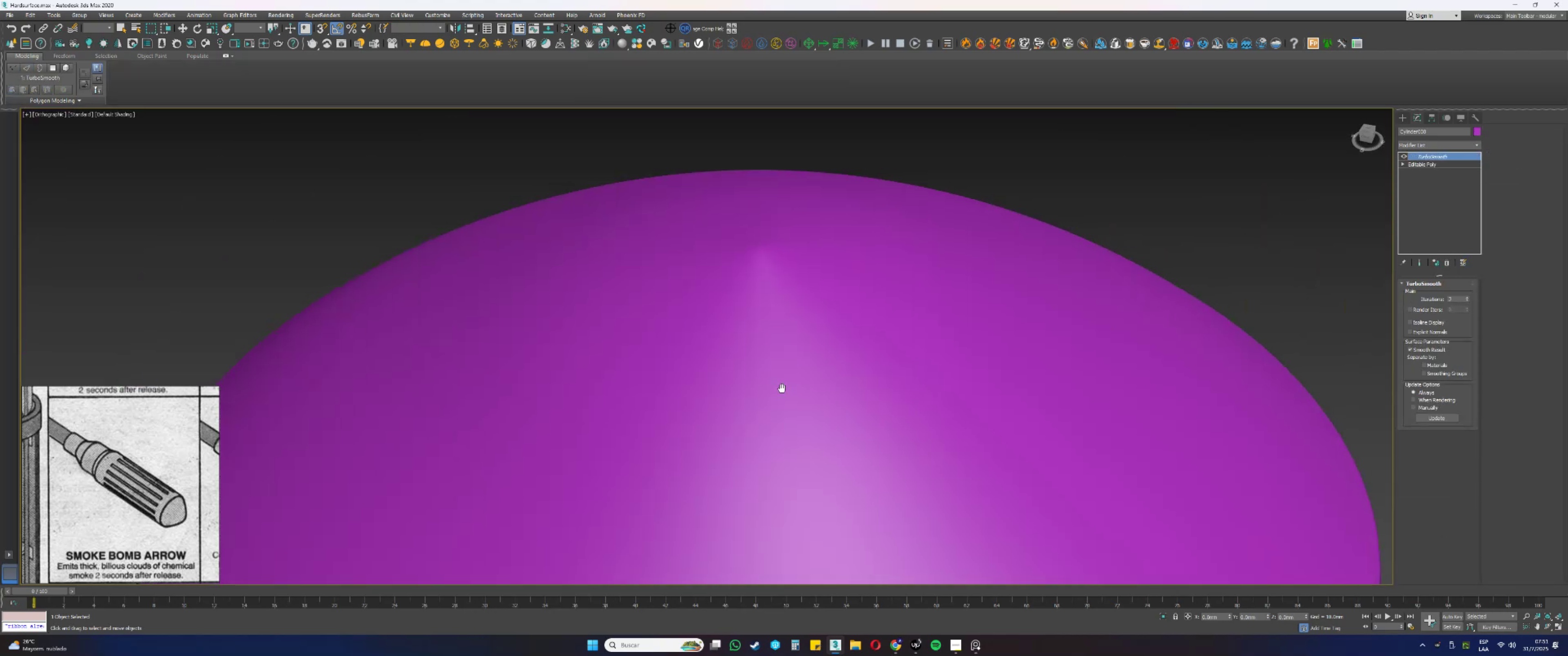 
key(F4)
 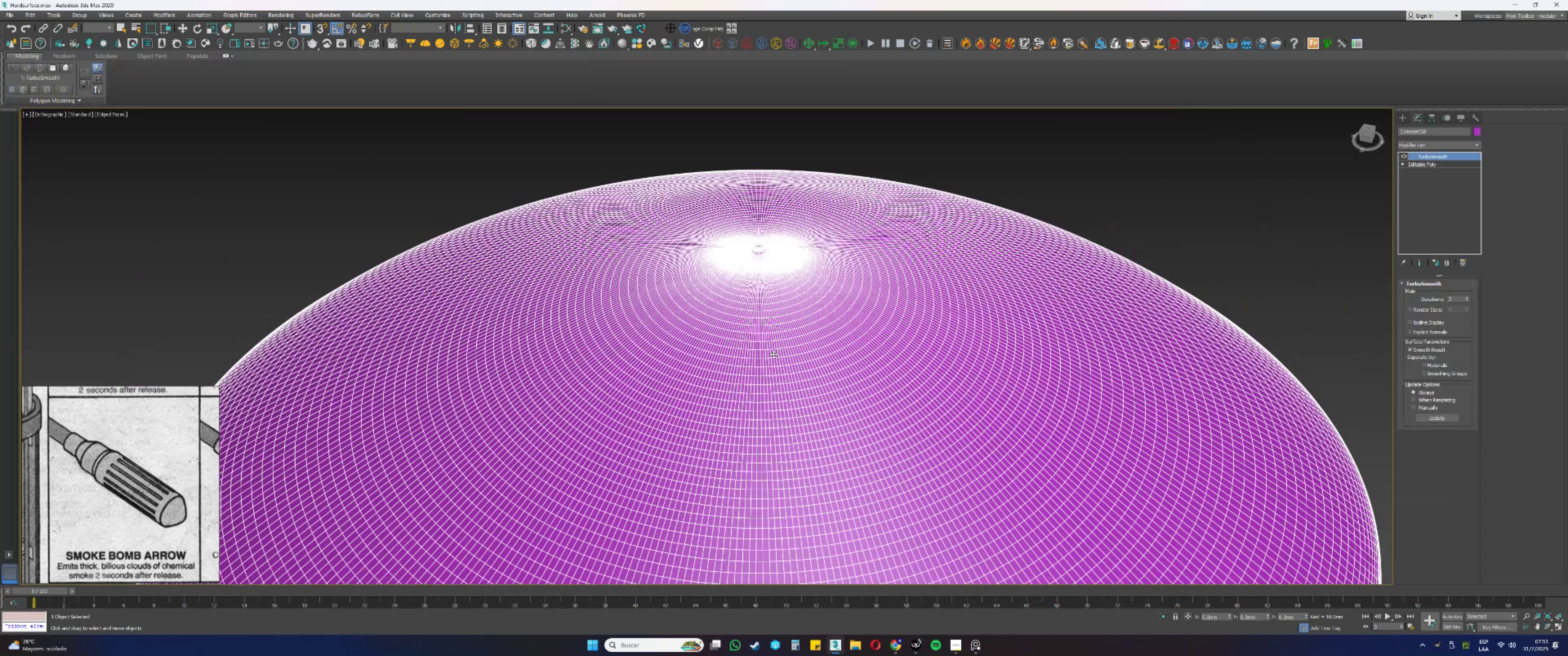 
key(F4)
 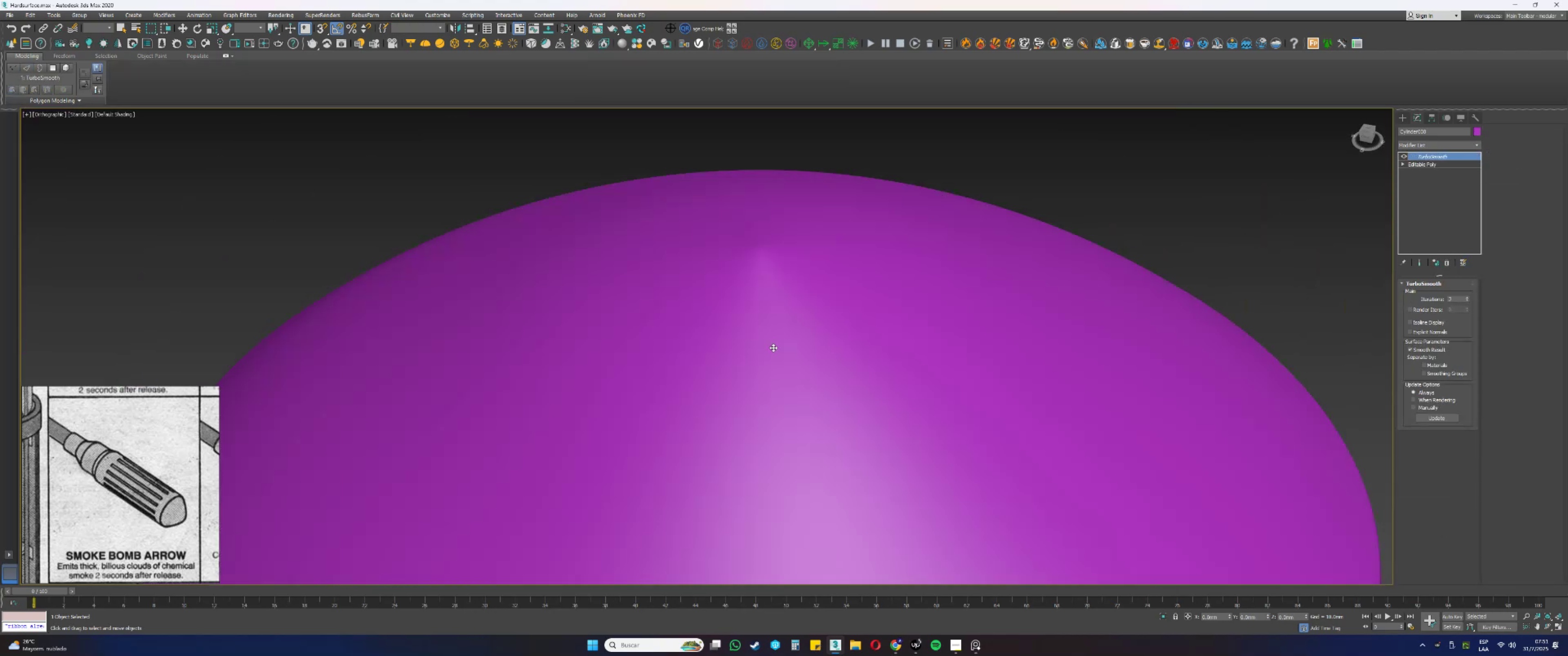 
scroll: coordinate [781, 256], scroll_direction: down, amount: 9.0
 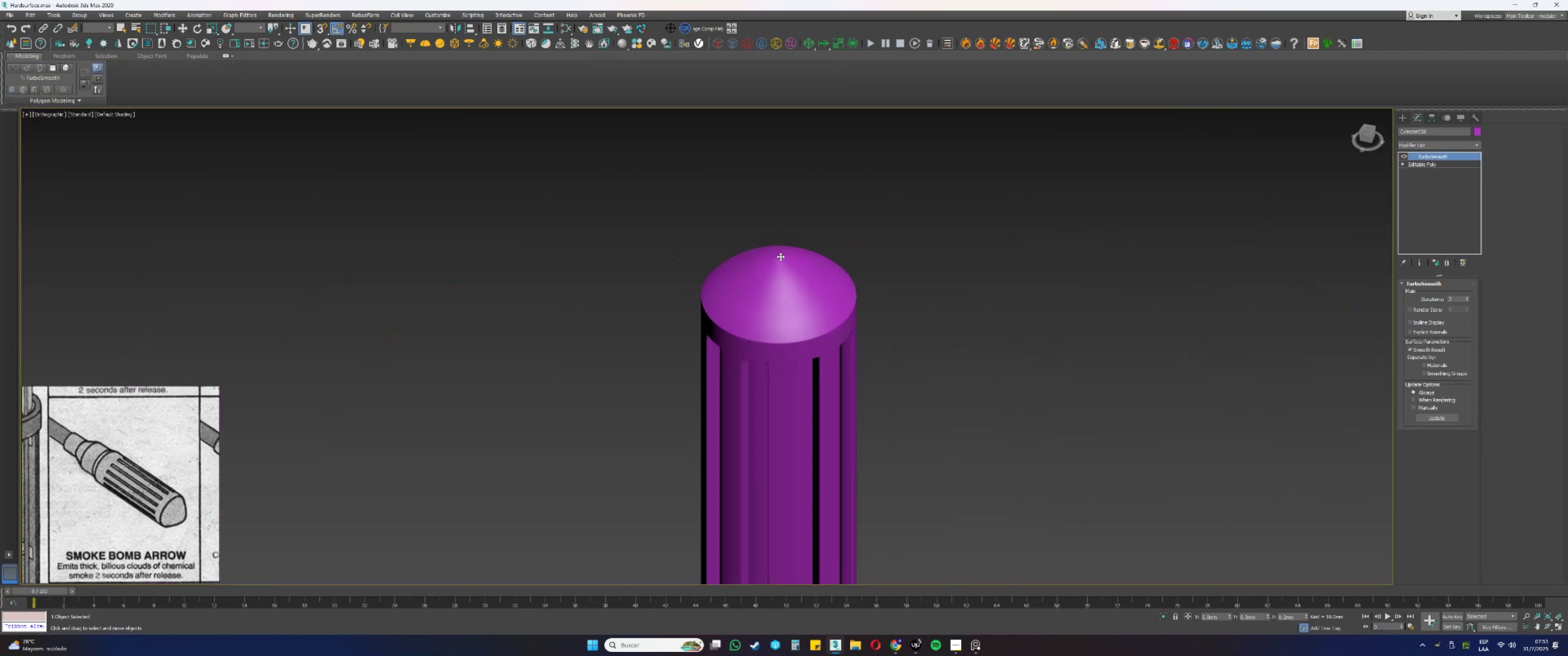 
key(Alt+AltLeft)
 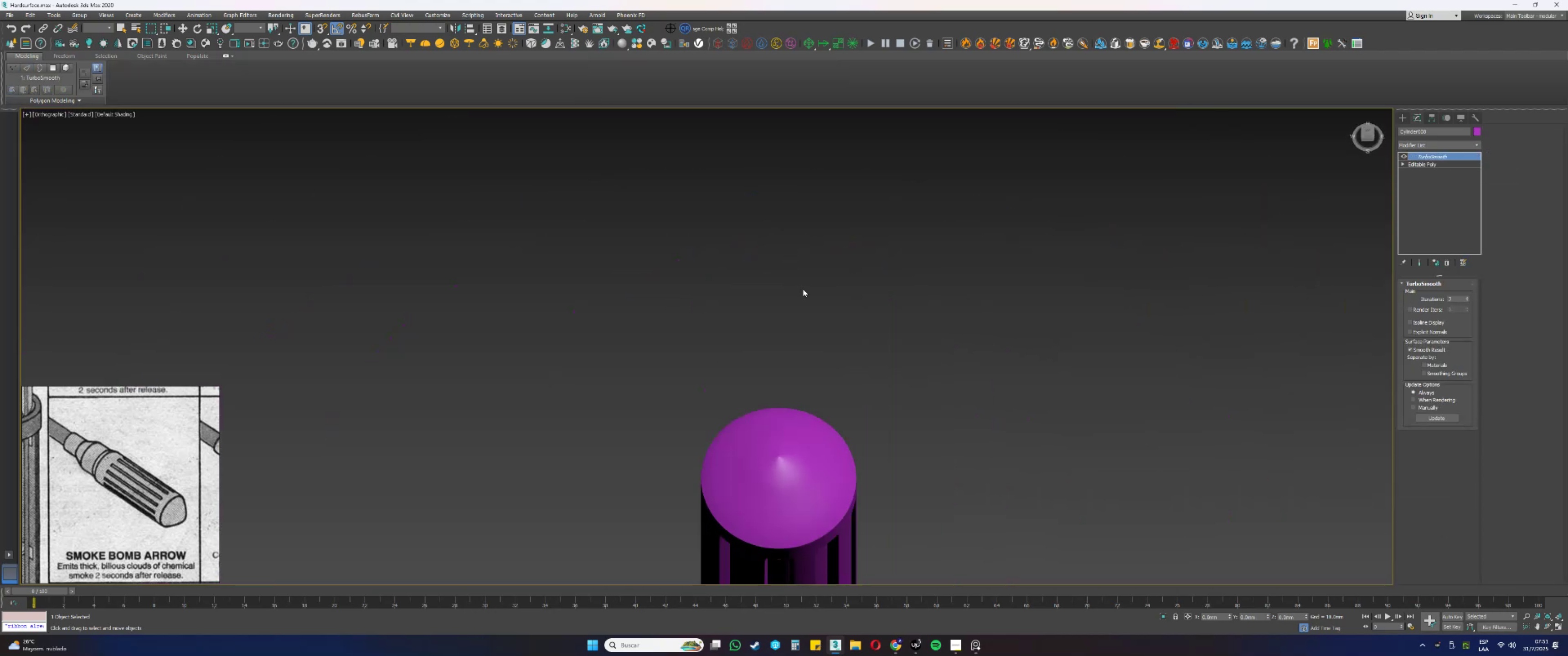 
scroll: coordinate [743, 415], scroll_direction: up, amount: 6.0
 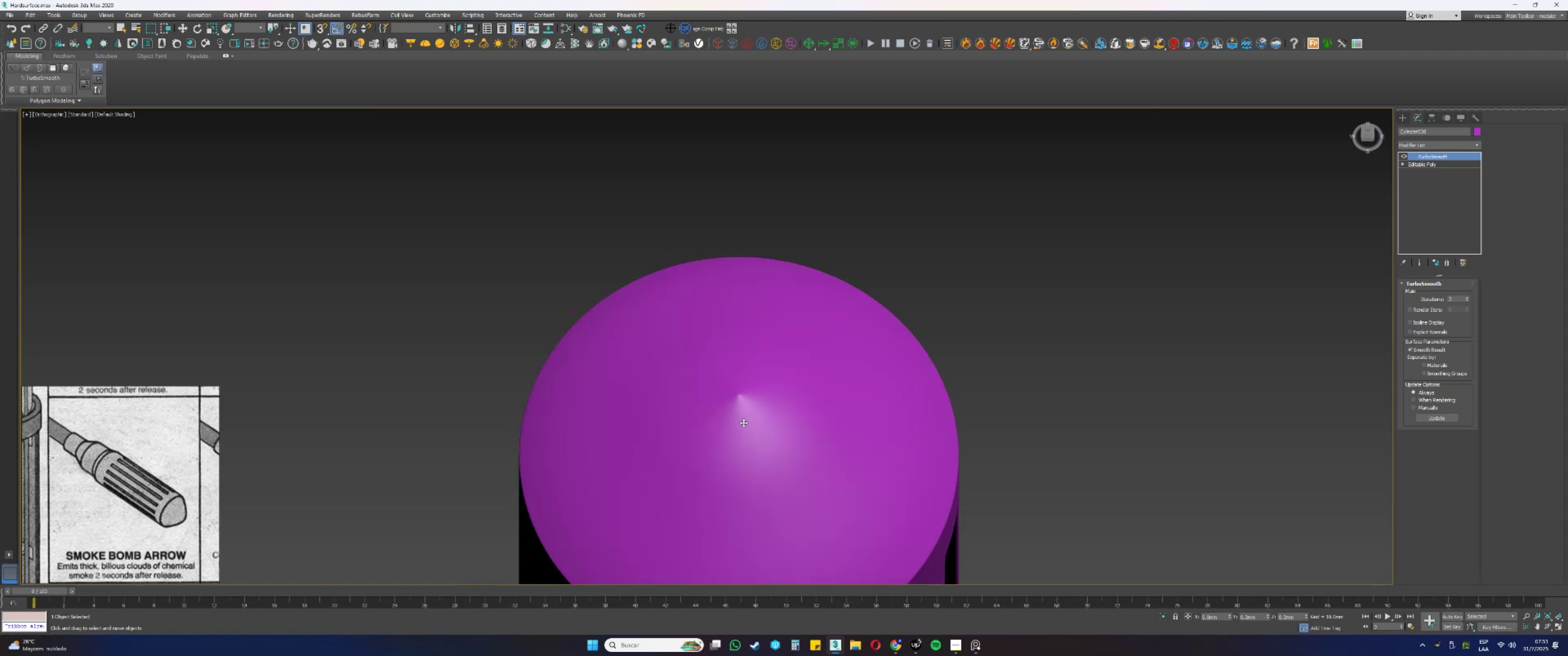 
key(F4)
 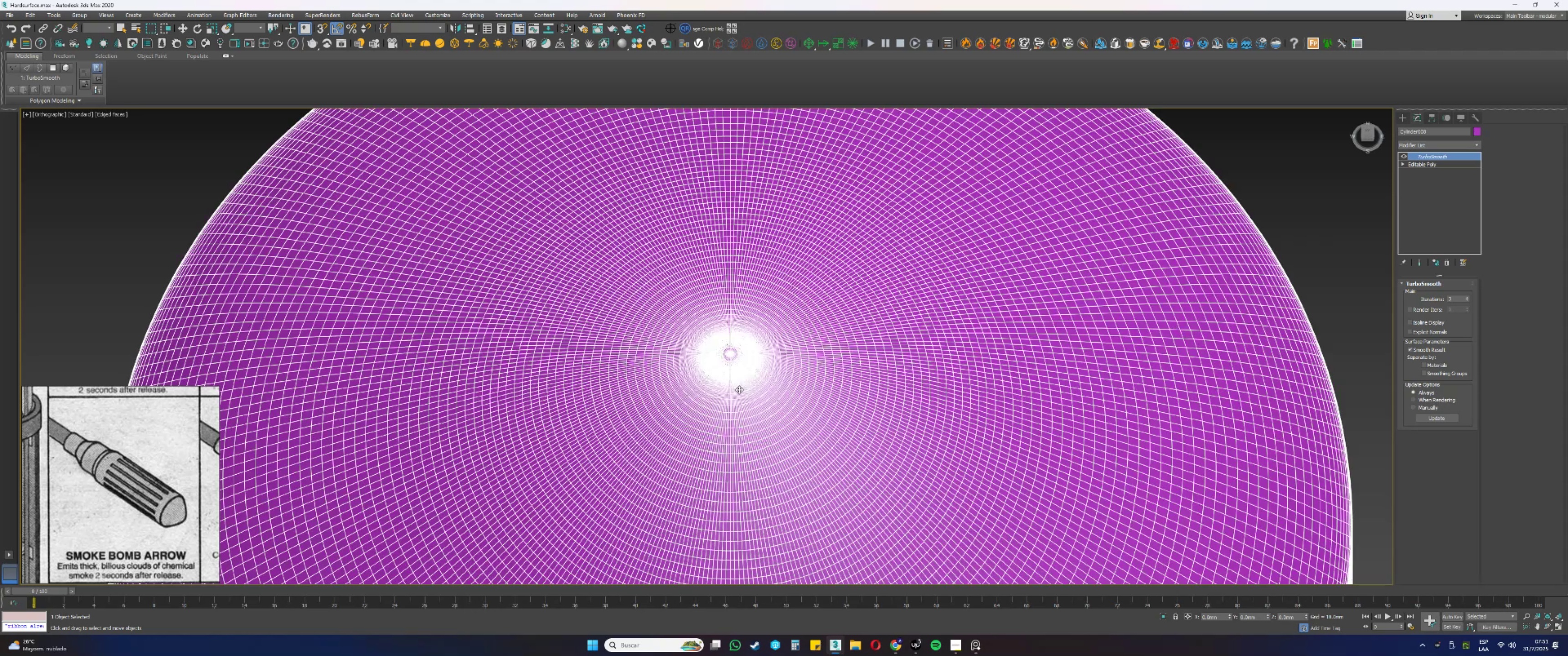 
scroll: coordinate [738, 333], scroll_direction: down, amount: 13.0
 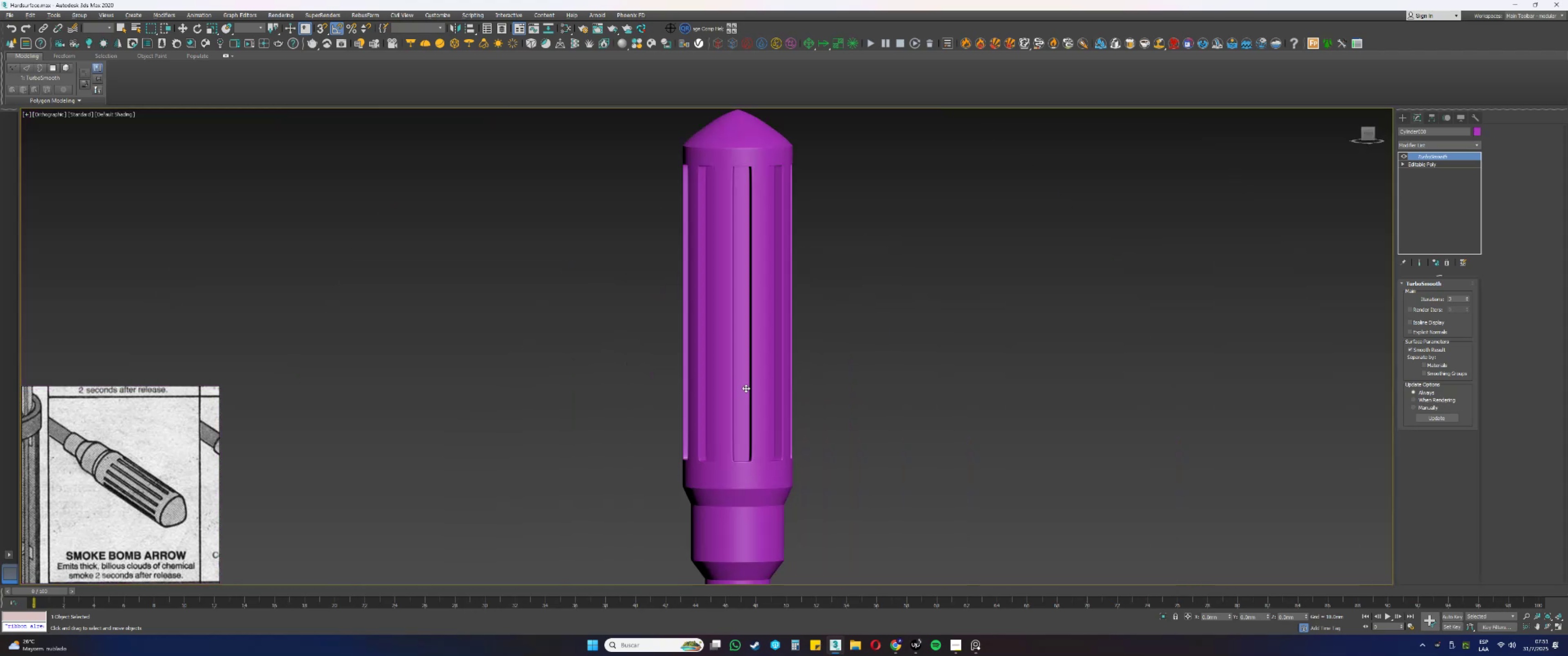 
key(F4)
 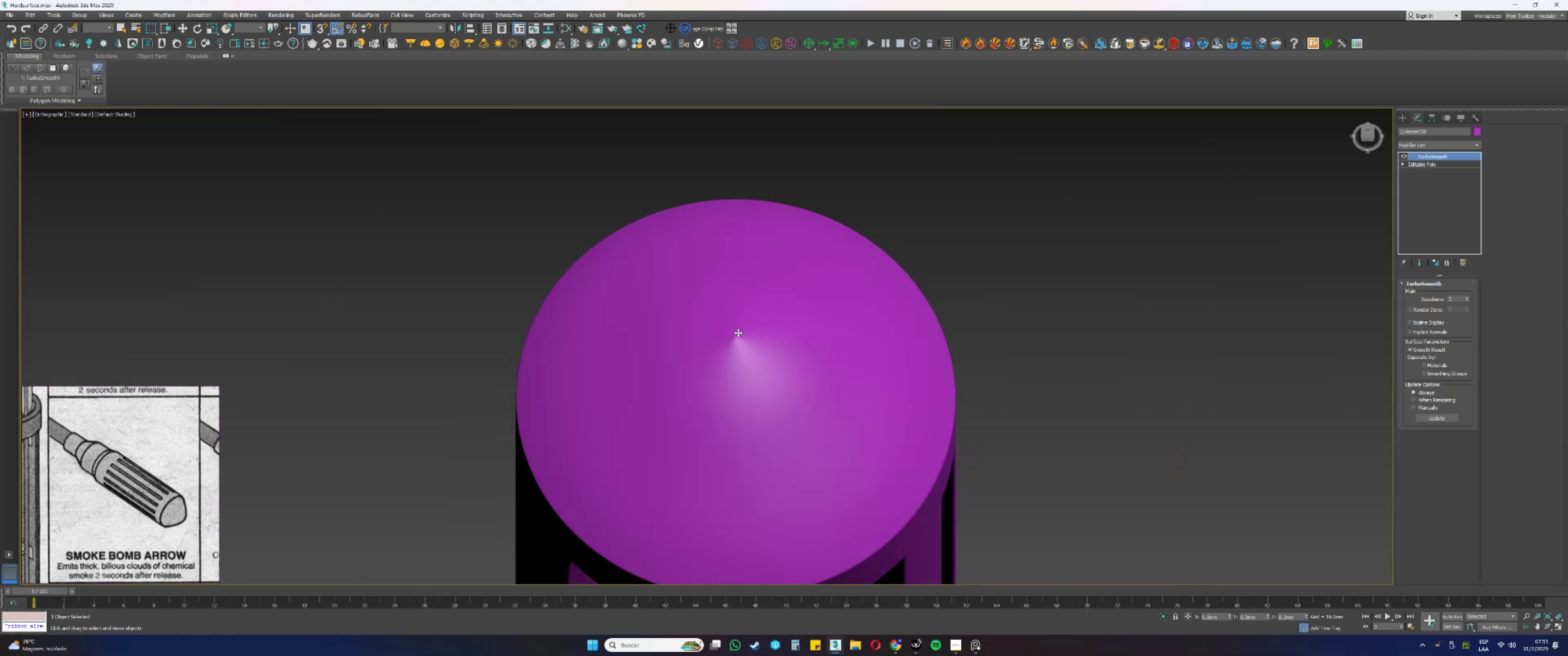 
key(Alt+AltLeft)
 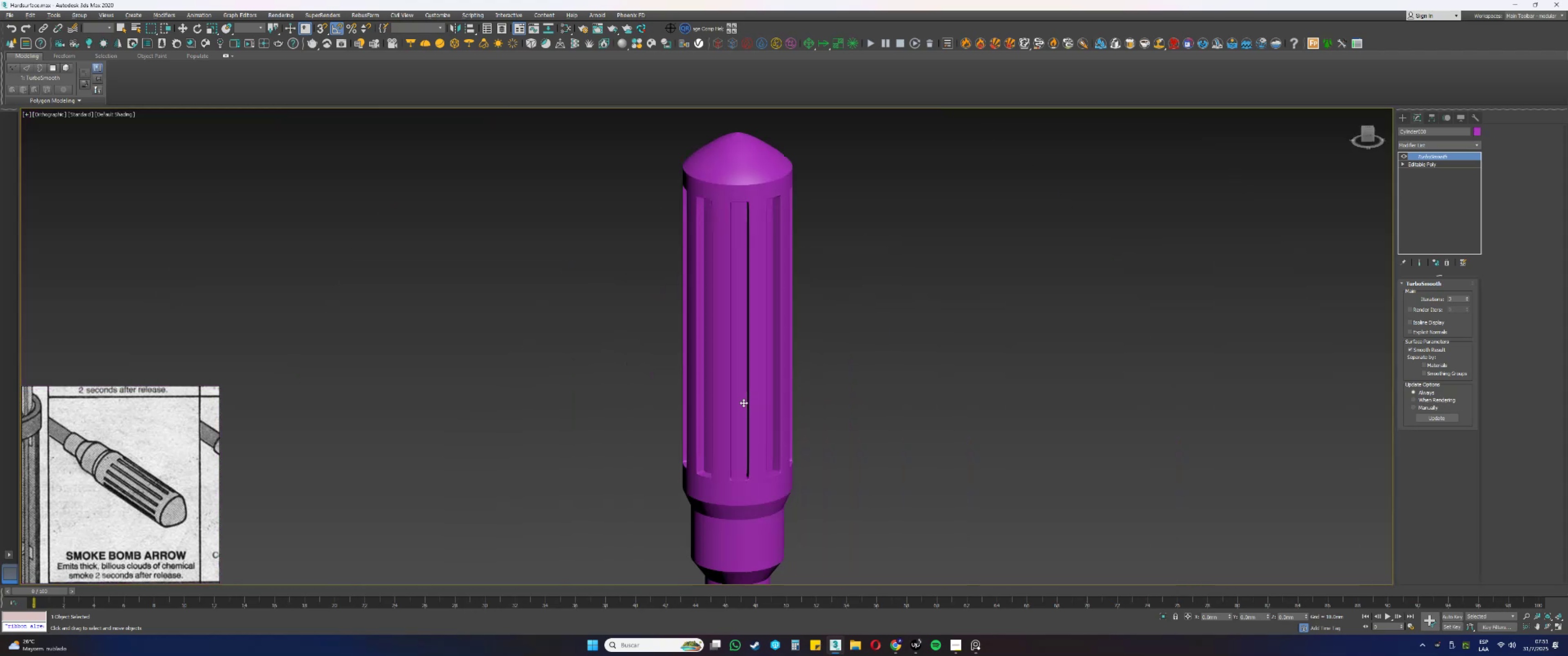 
scroll: coordinate [750, 361], scroll_direction: down, amount: 3.0
 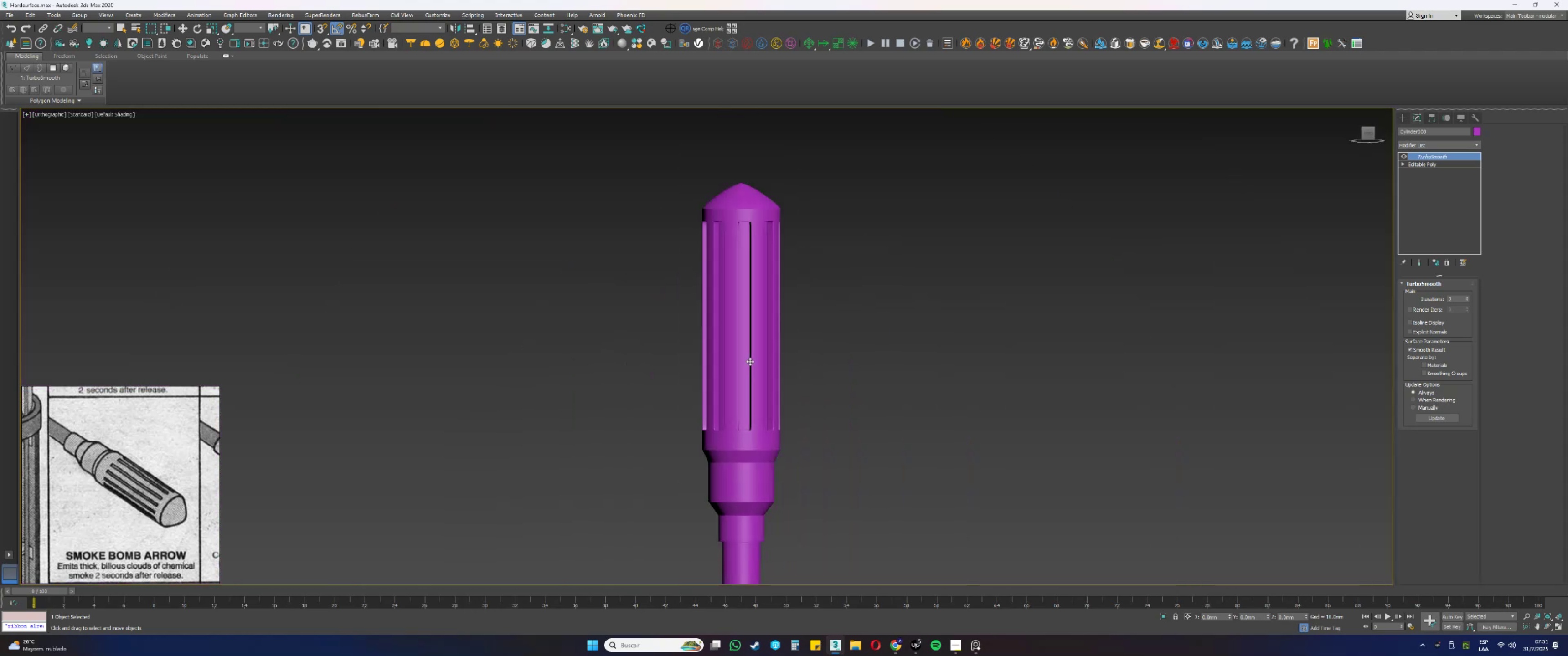 
key(Alt+AltLeft)
 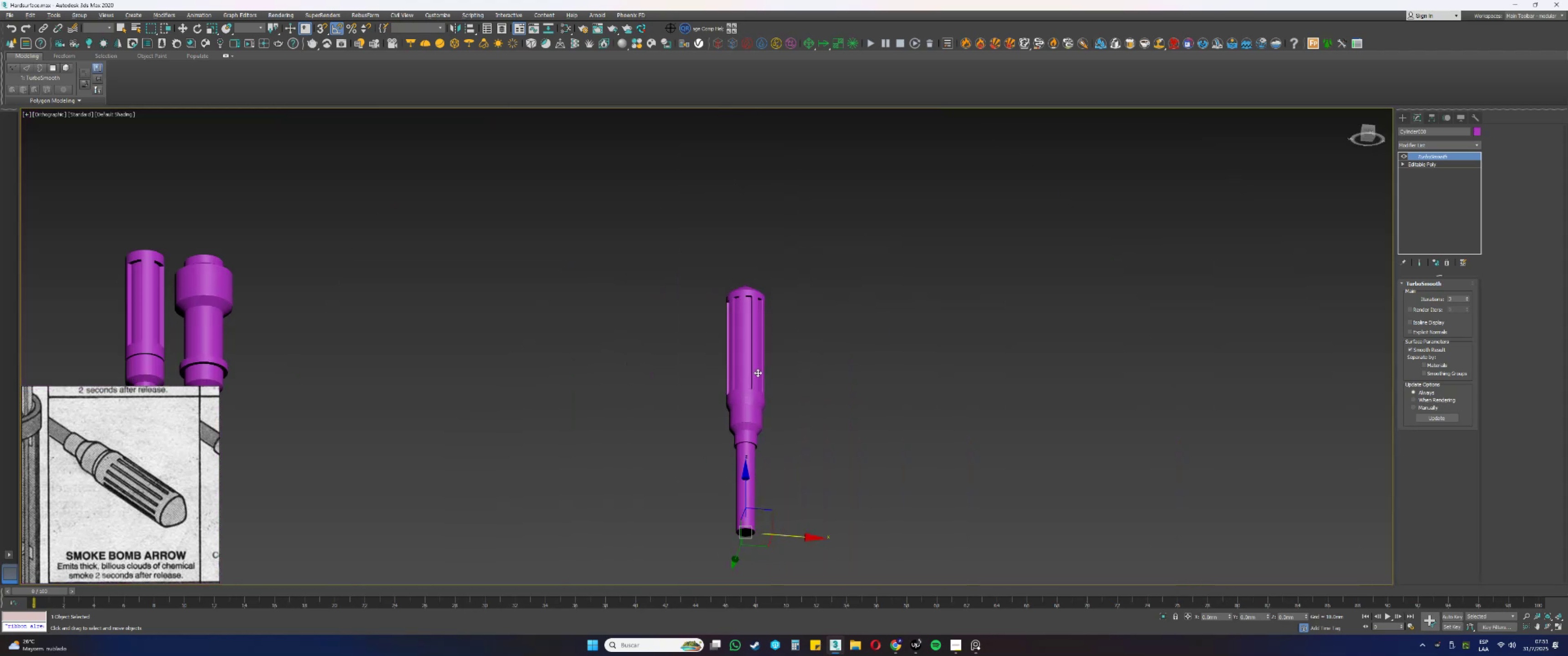 
hold_key(key=AltLeft, duration=0.32)
 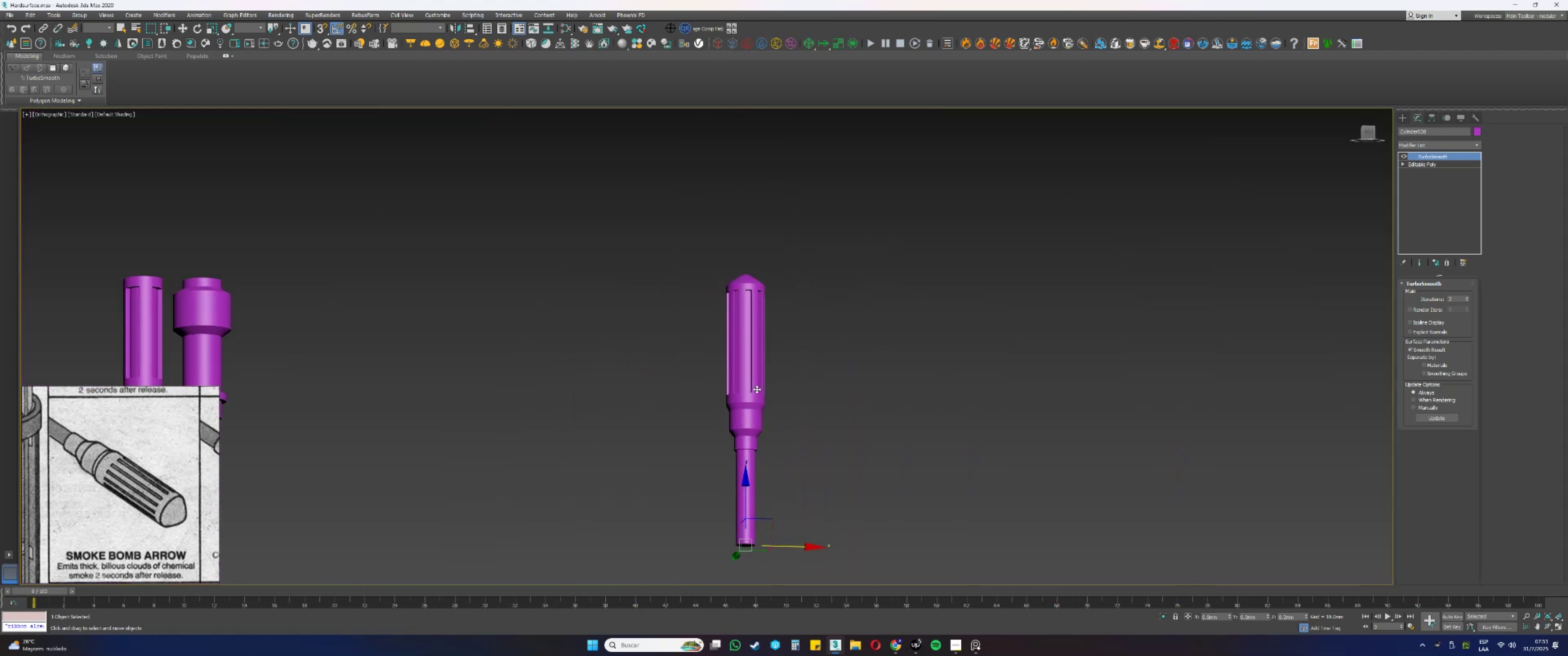 
type(fz)
 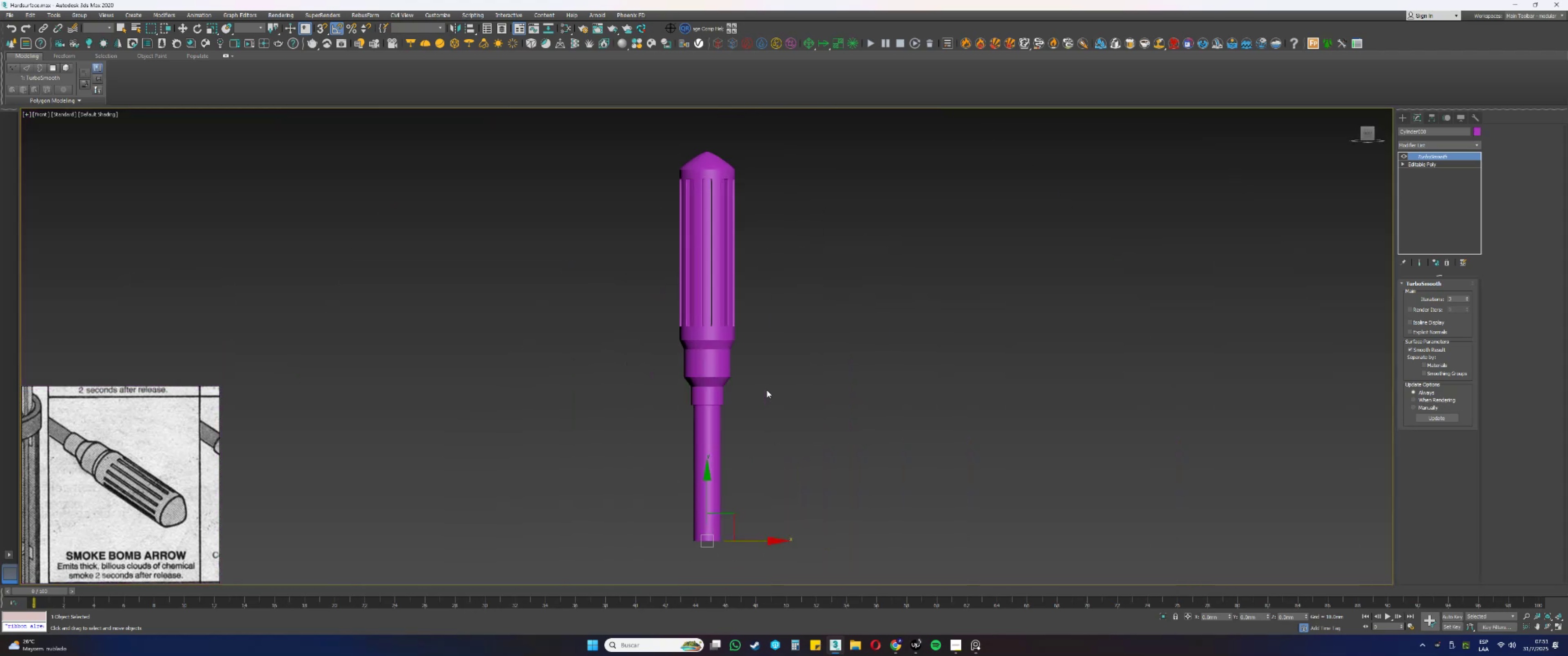 
scroll: coordinate [96, 463], scroll_direction: down, amount: 5.0
 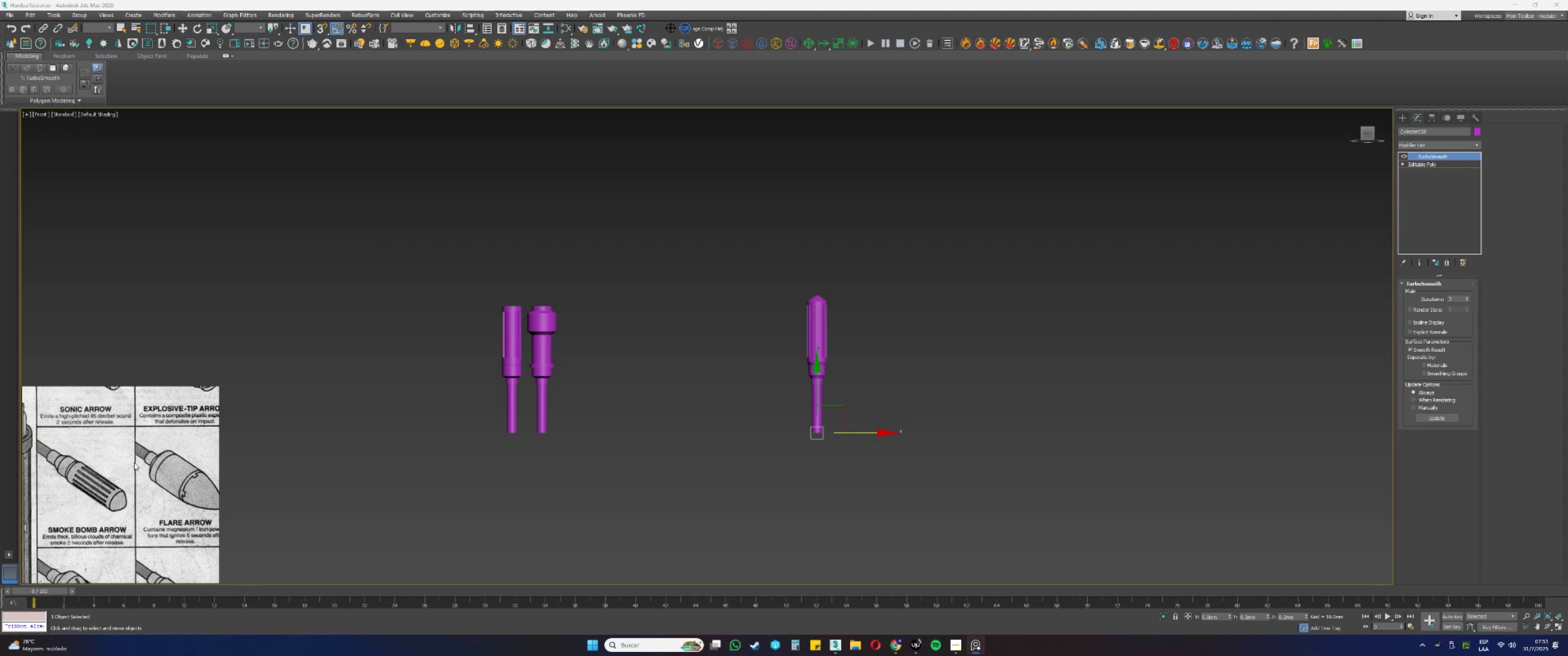 
wait(6.22)
 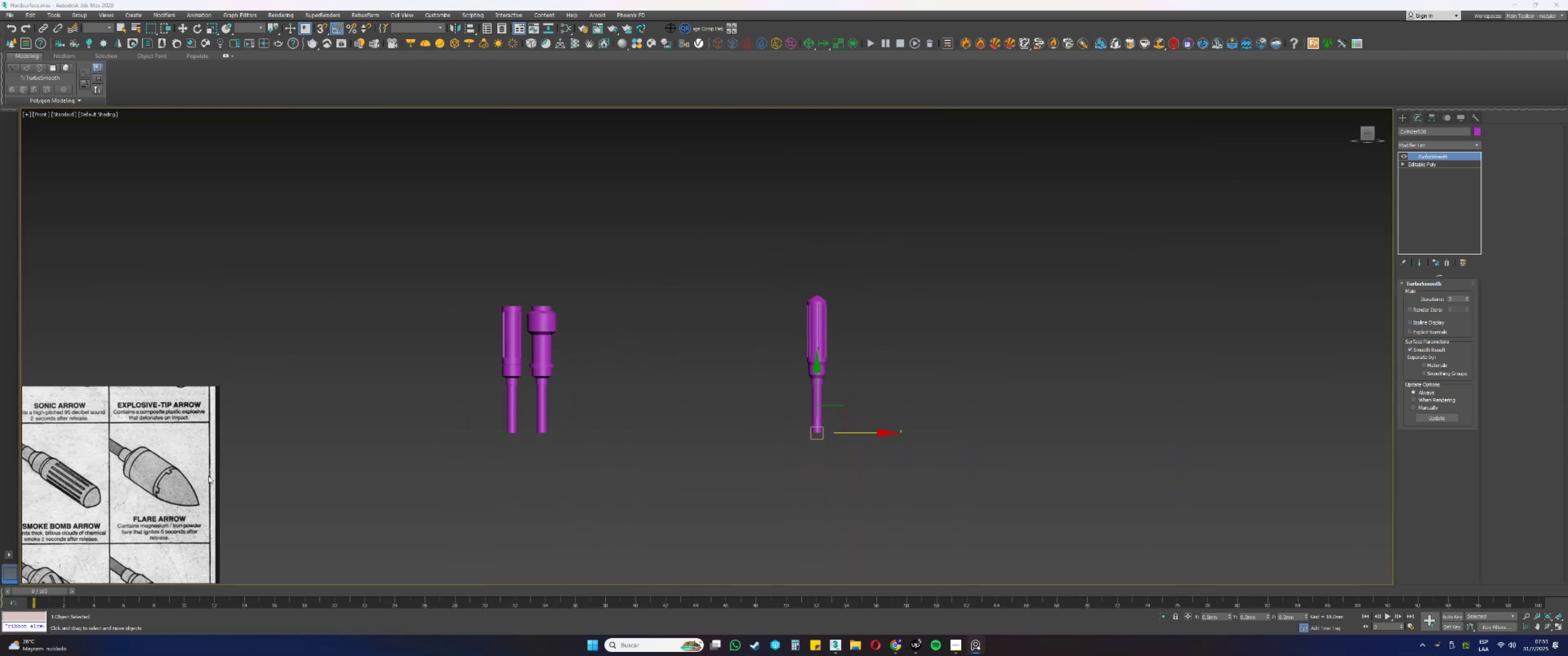 
hold_key(key=ShiftLeft, duration=0.46)
 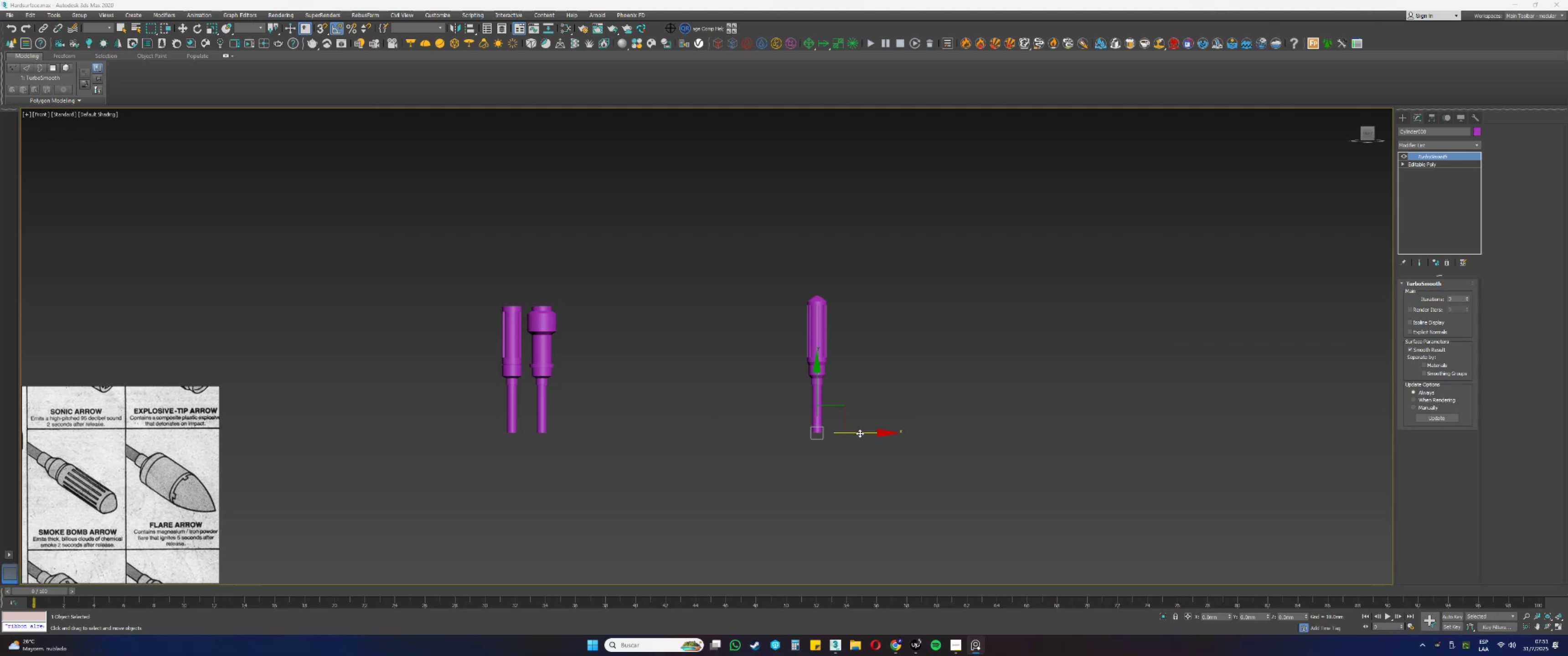 
hold_key(key=ShiftLeft, duration=0.32)
left_click_drag(start_coordinate=[860, 433], to_coordinate=[613, 439])
 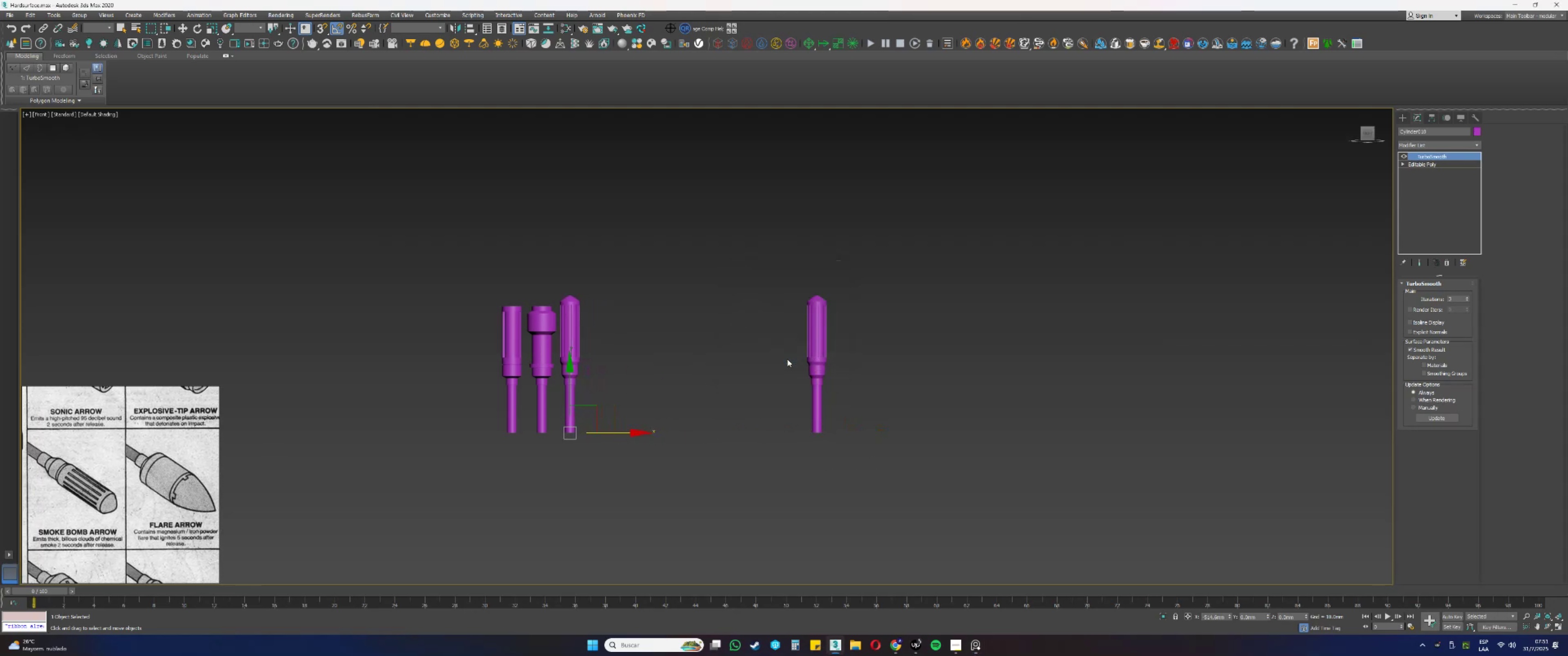 
left_click([811, 364])
 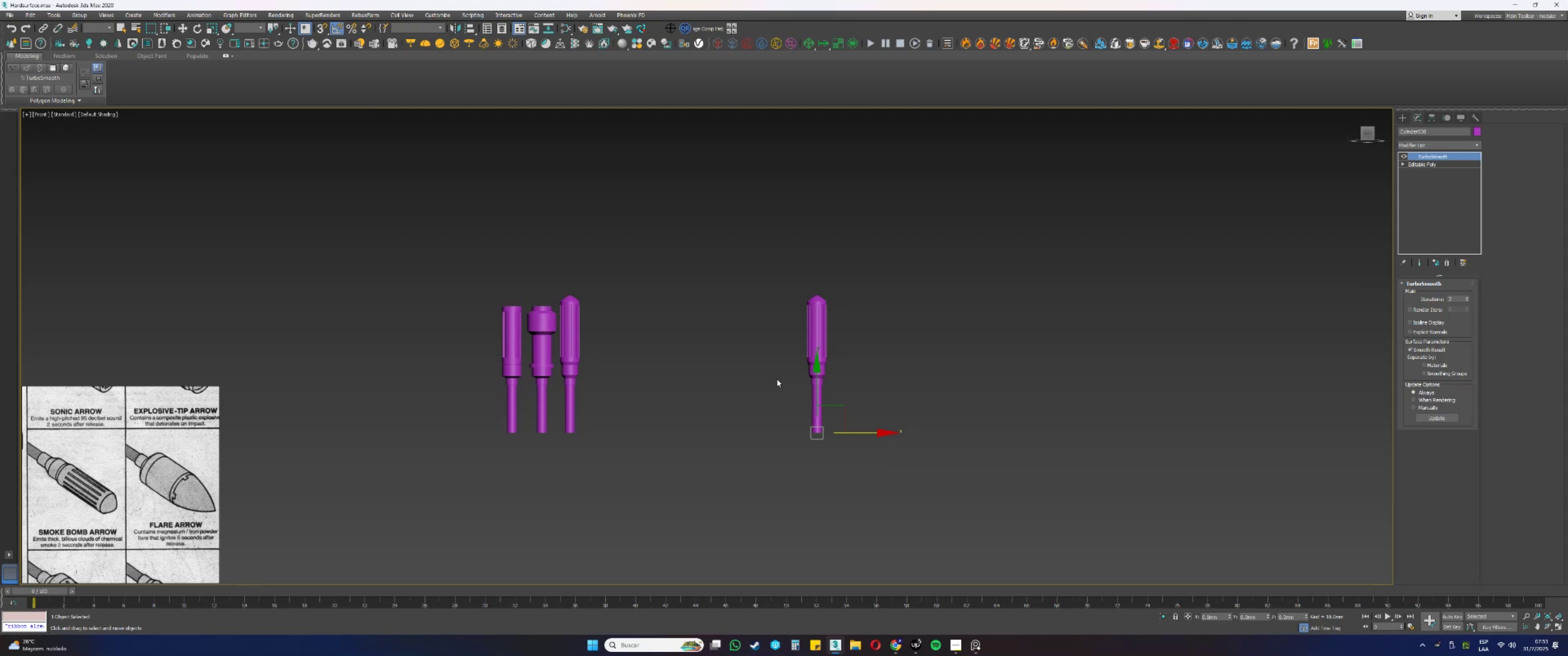 
wait(11.64)
 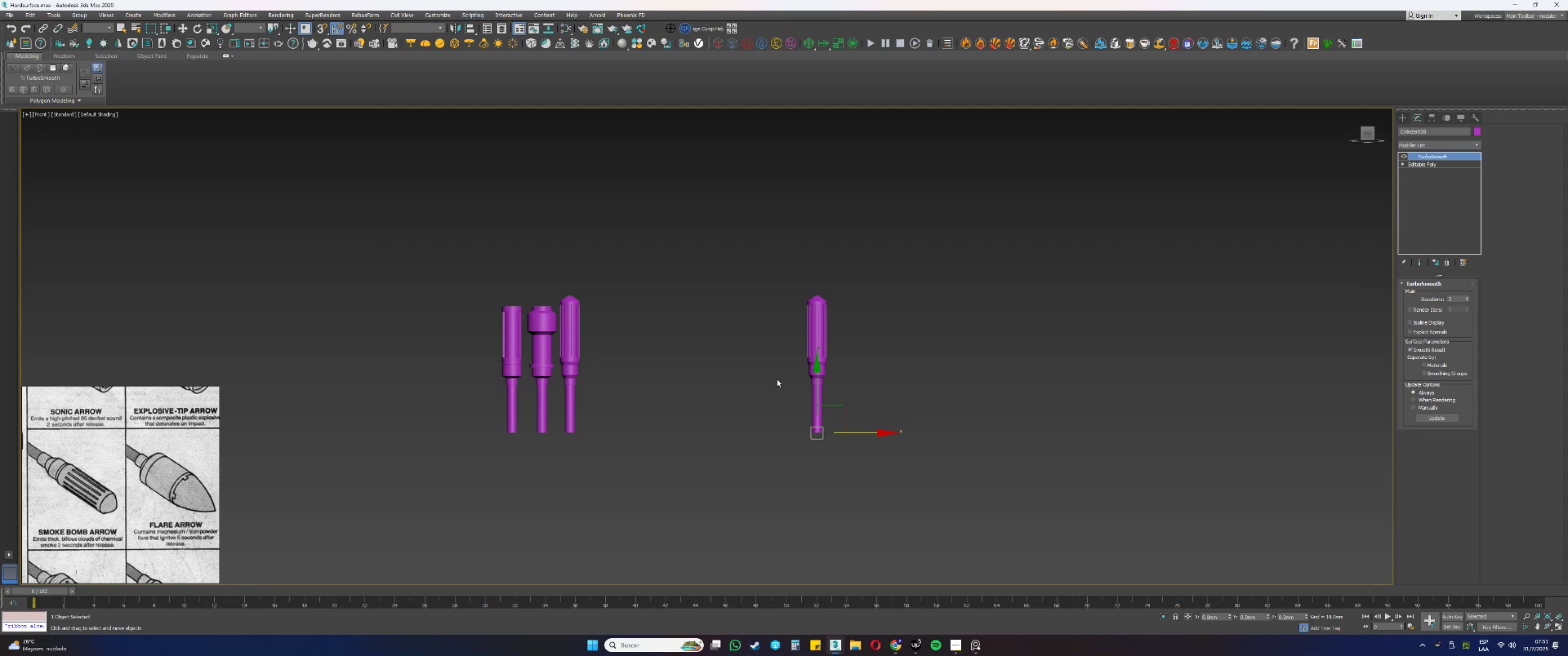 
scroll: coordinate [777, 379], scroll_direction: up, amount: 1.0
 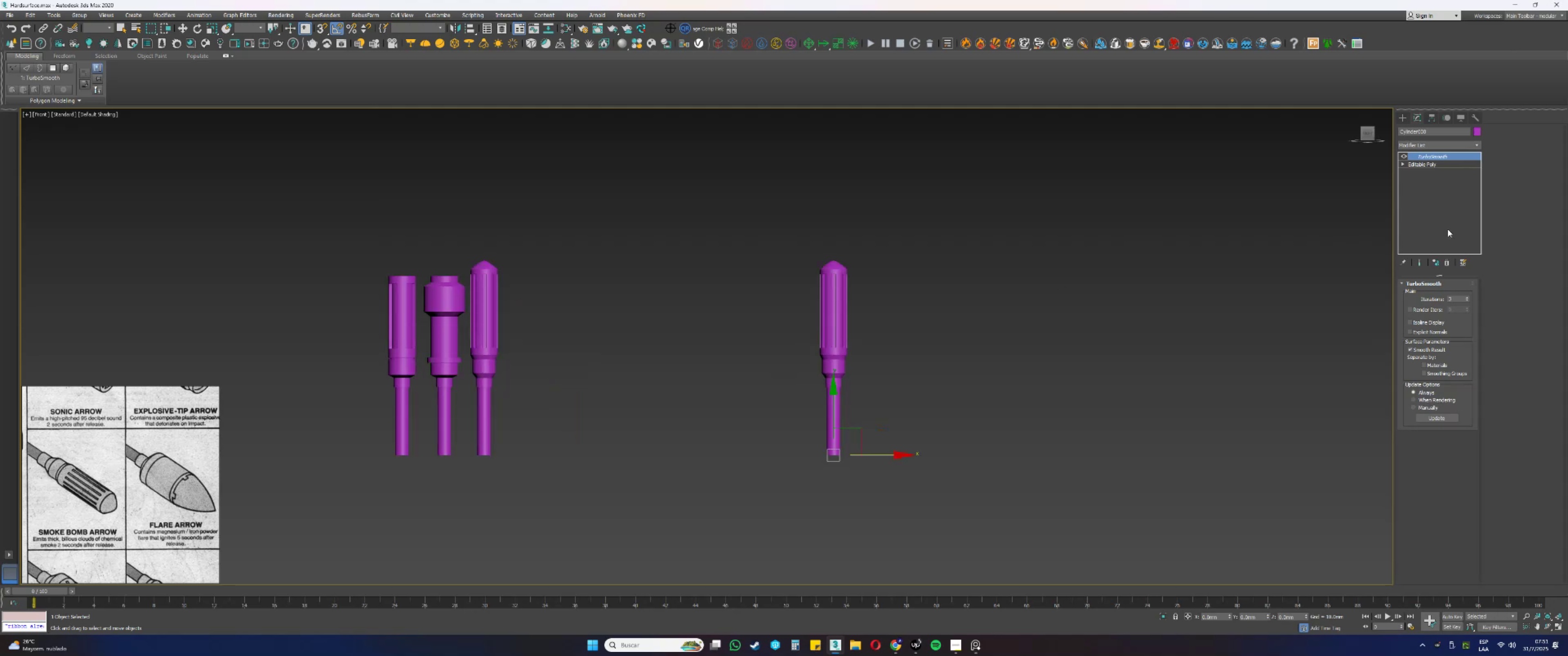 
left_click([1445, 260])
 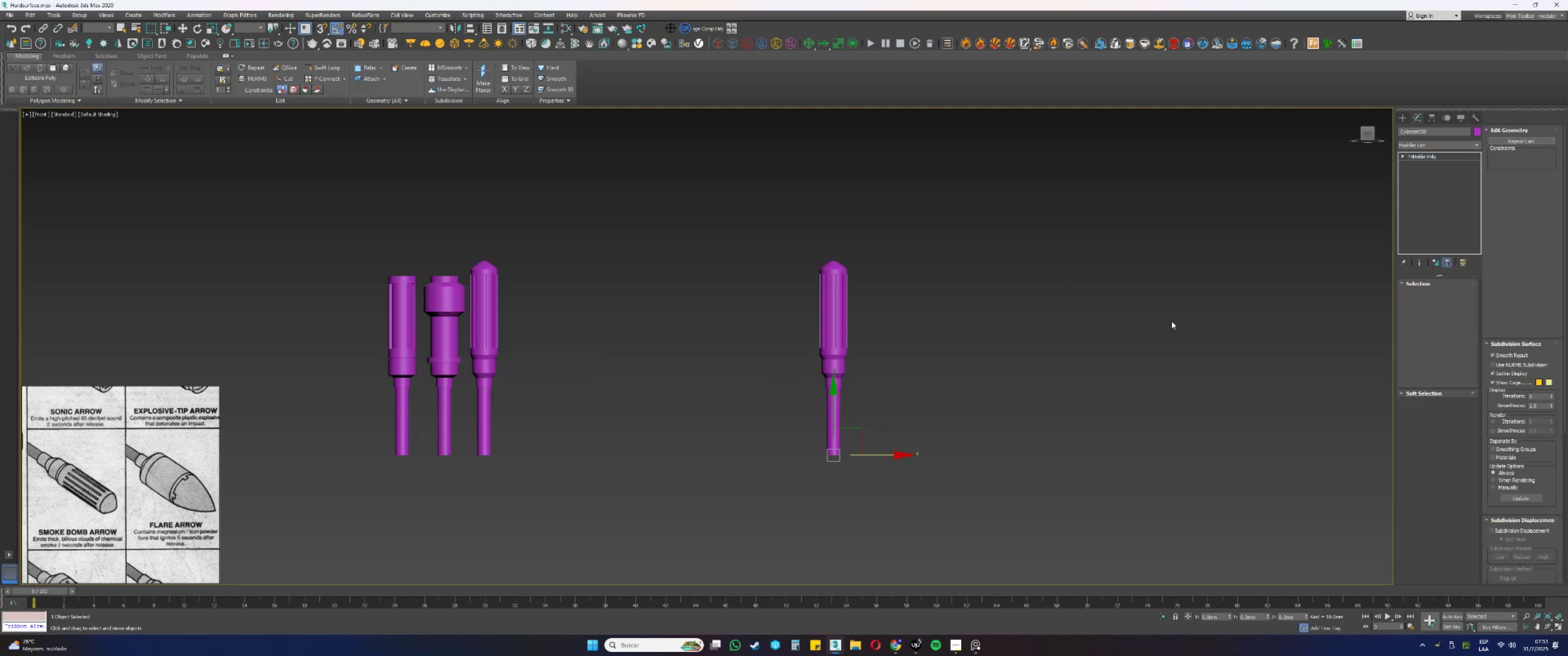 
key(F4)
 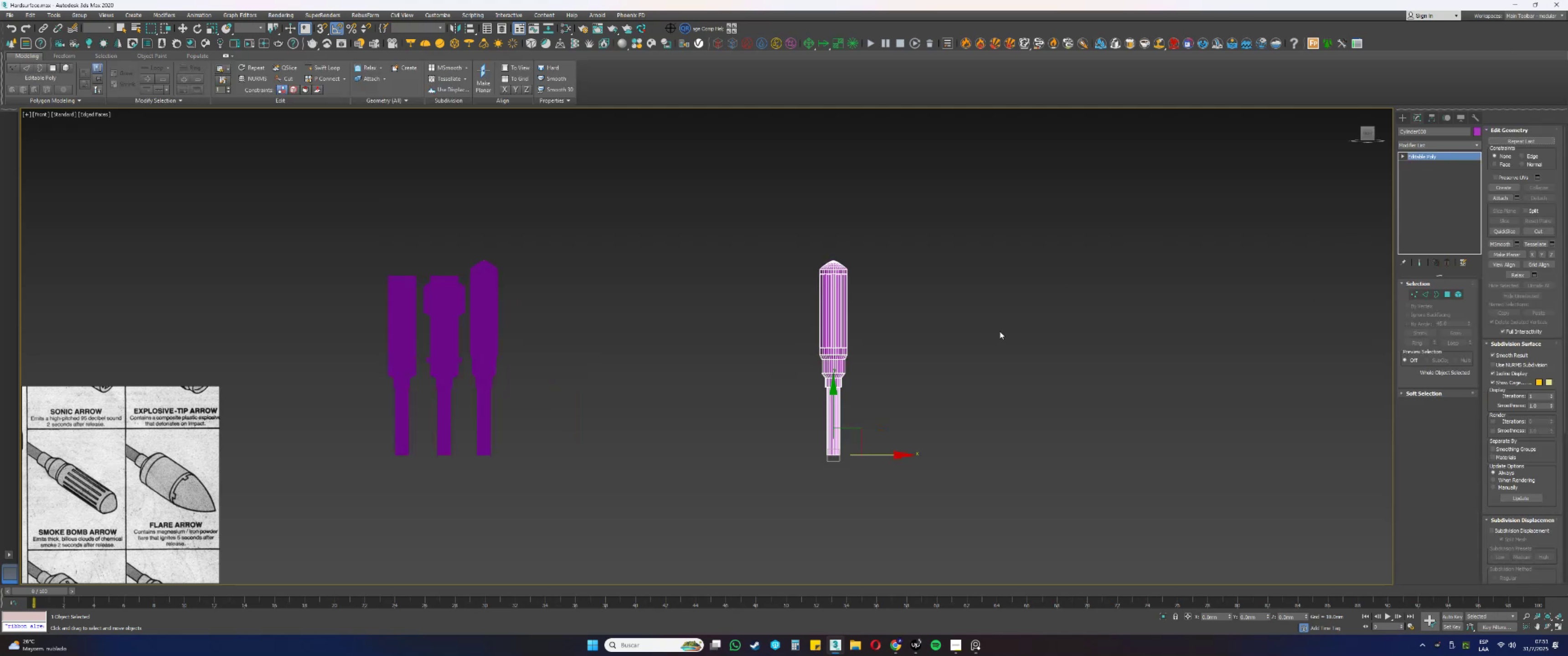 
key(4)
 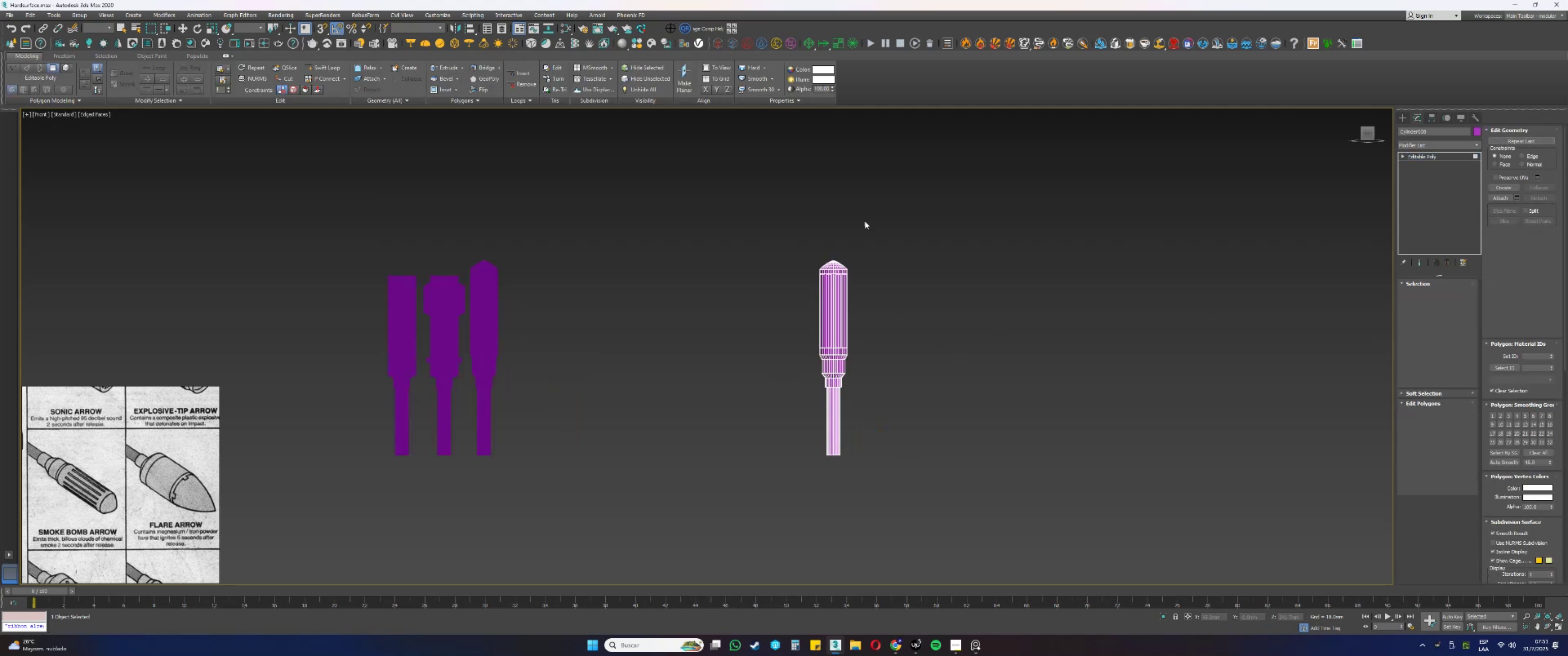 
left_click_drag(start_coordinate=[905, 199], to_coordinate=[777, 367])
 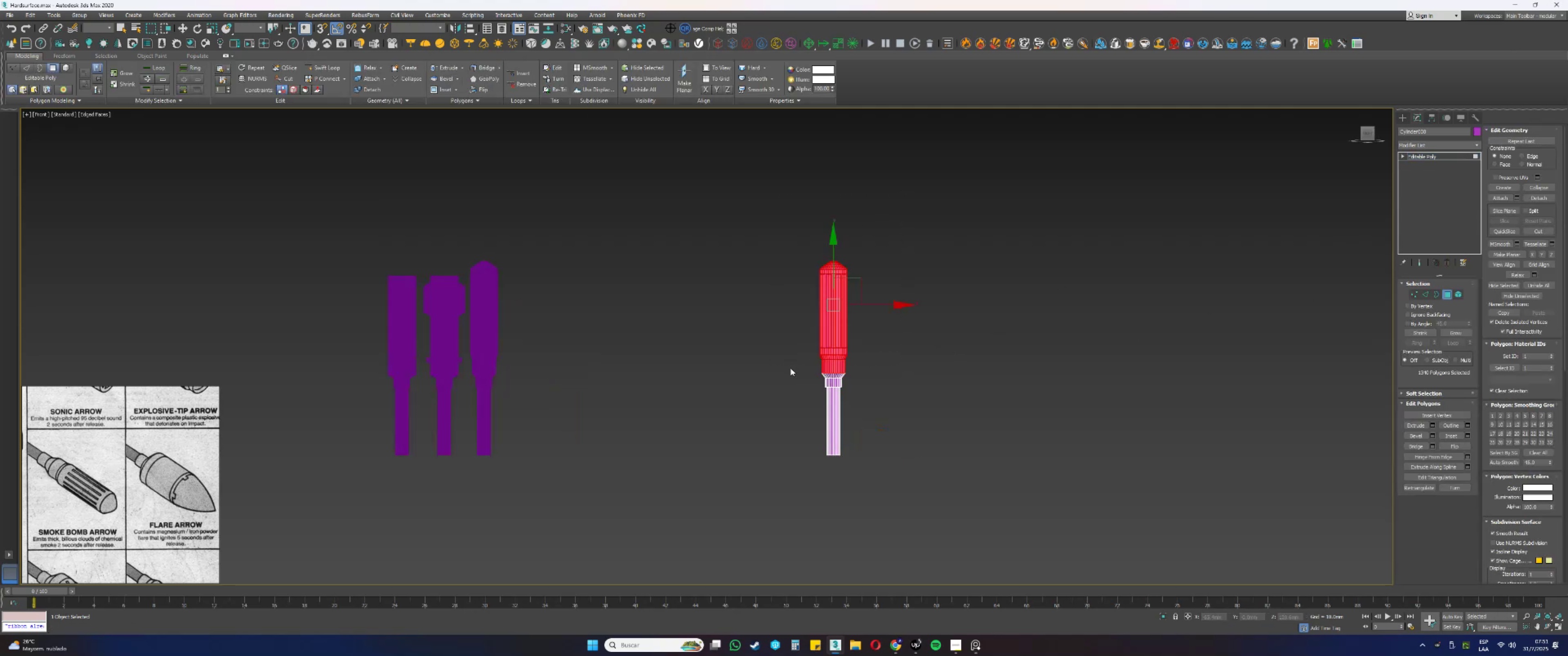 
scroll: coordinate [869, 369], scroll_direction: up, amount: 7.0
 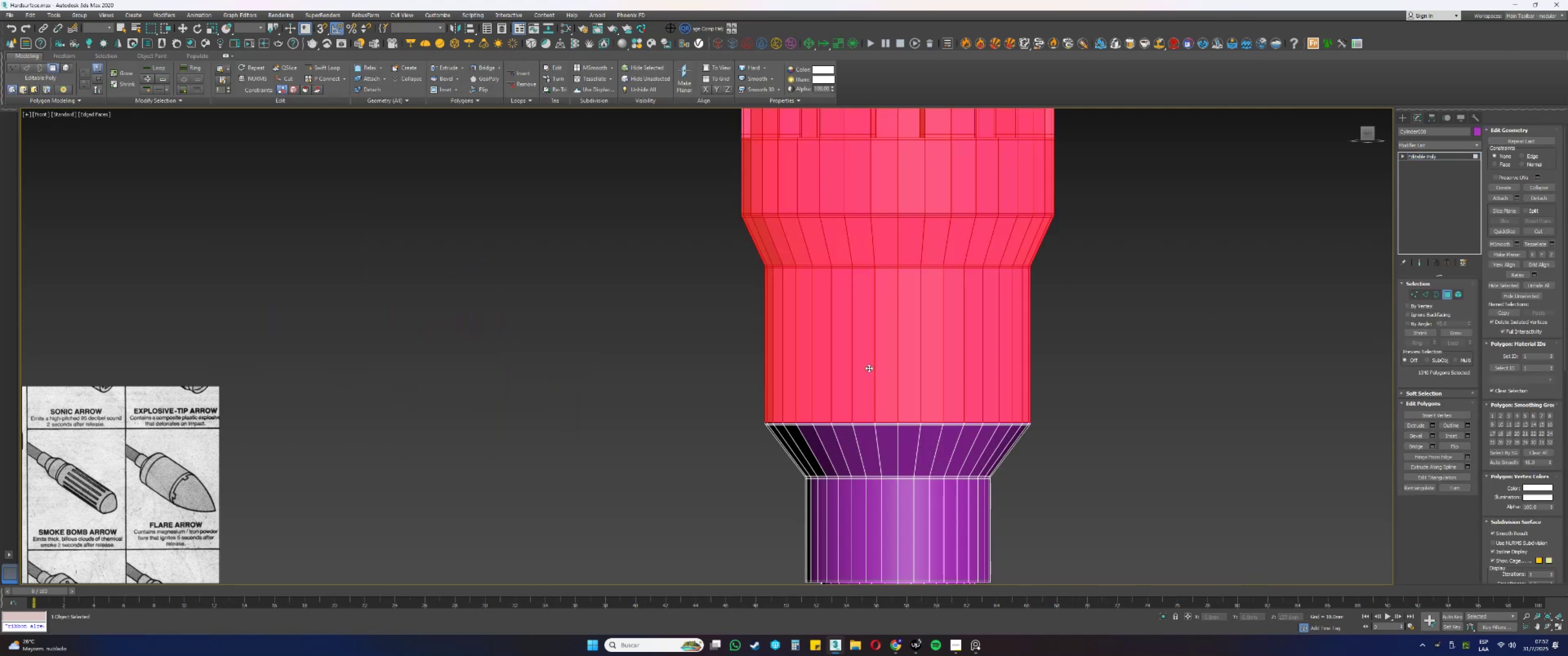 
scroll: coordinate [869, 368], scroll_direction: down, amount: 1.0
 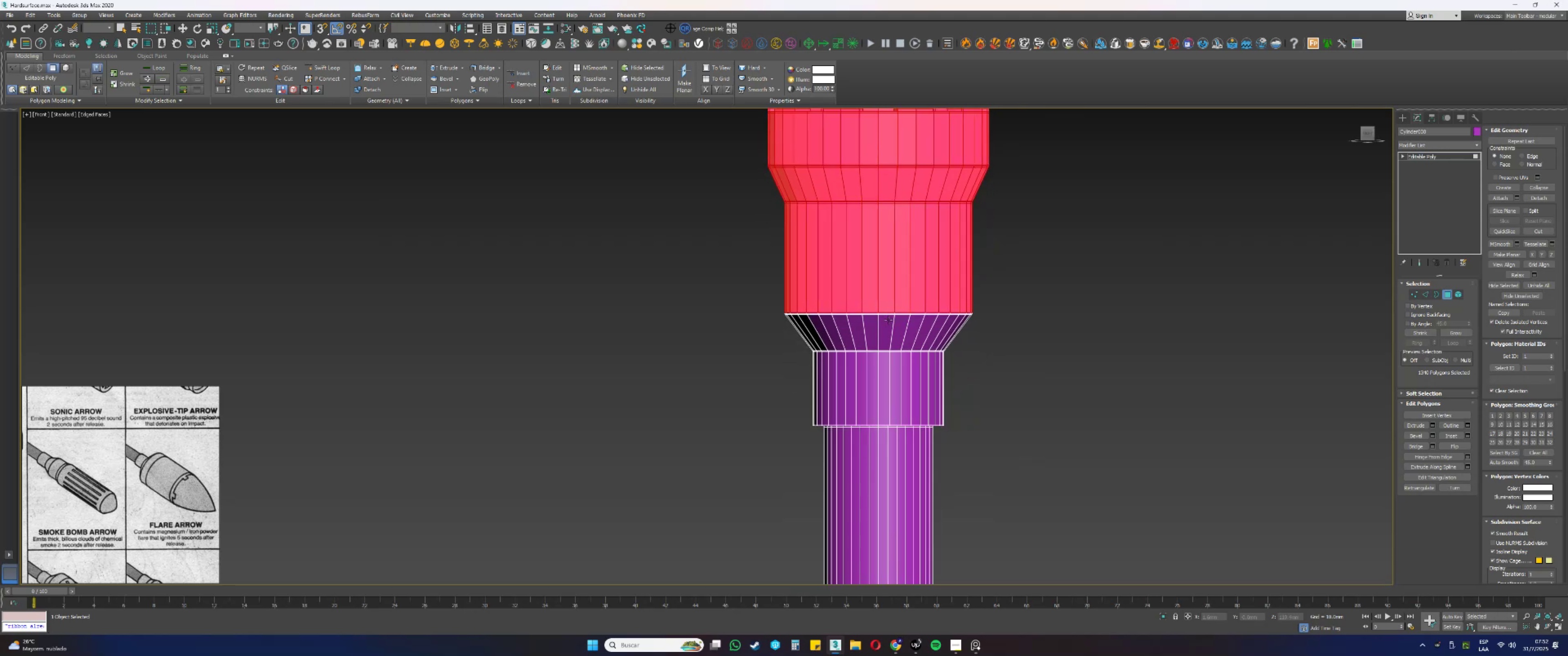 
hold_key(key=ControlLeft, duration=0.42)
left_click_drag(start_coordinate=[1030, 367], to_coordinate=[650, 247])
 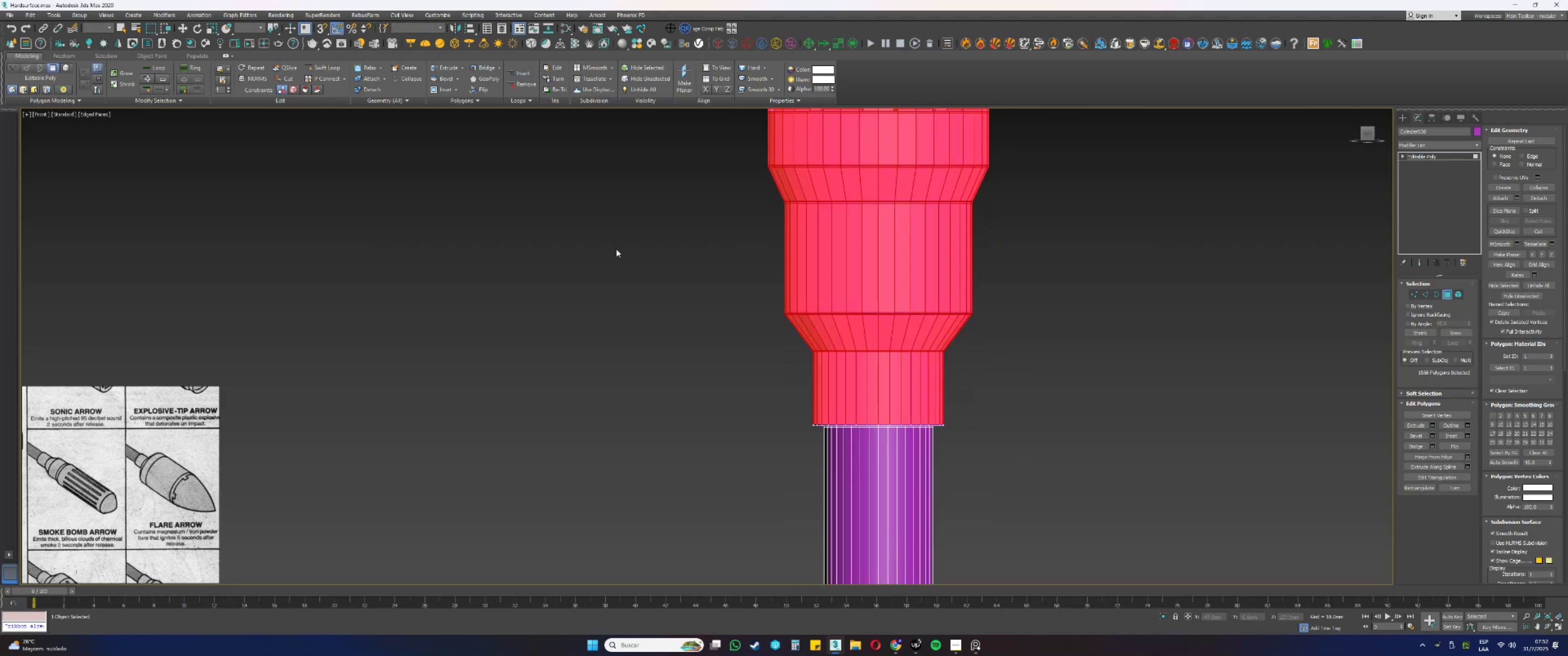 
hold_key(key=AltLeft, duration=0.94)
left_click_drag(start_coordinate=[757, 408], to_coordinate=[1095, 473])
 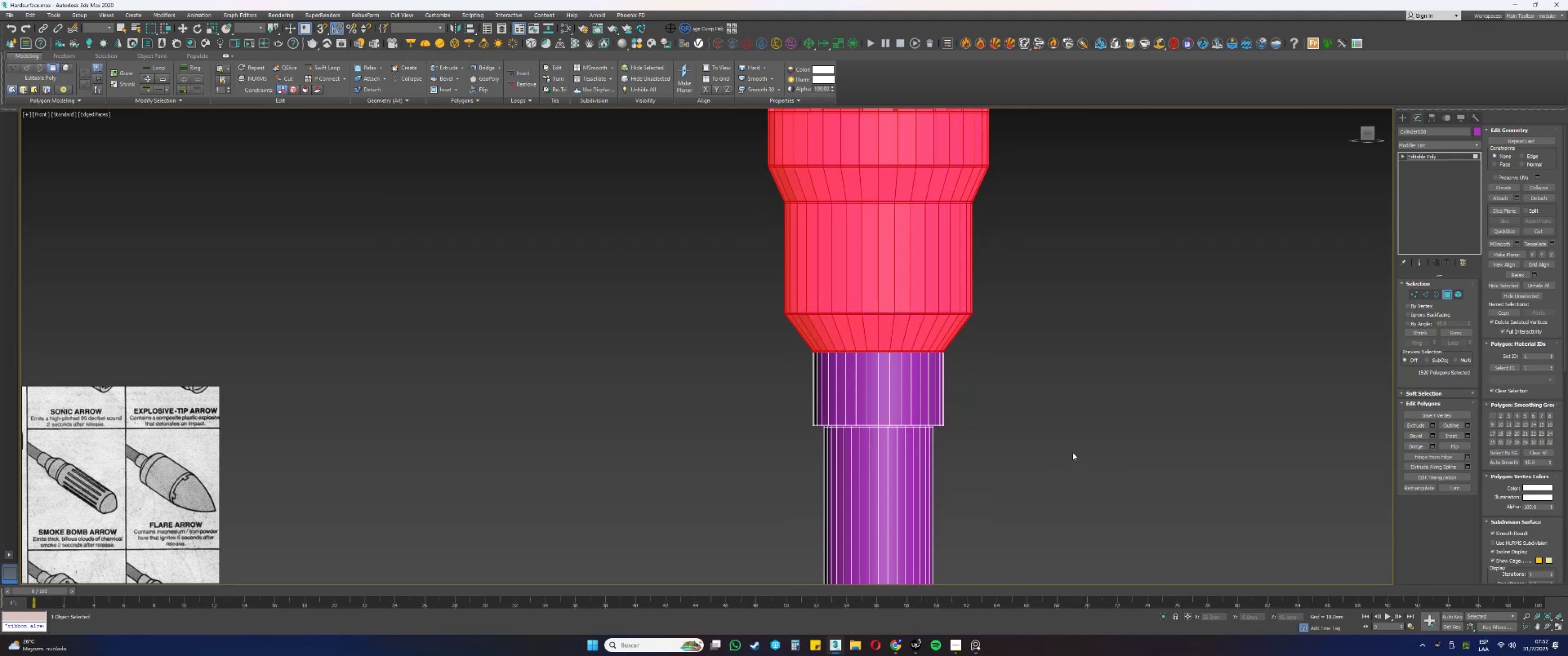 
type([Delete]3wr)
 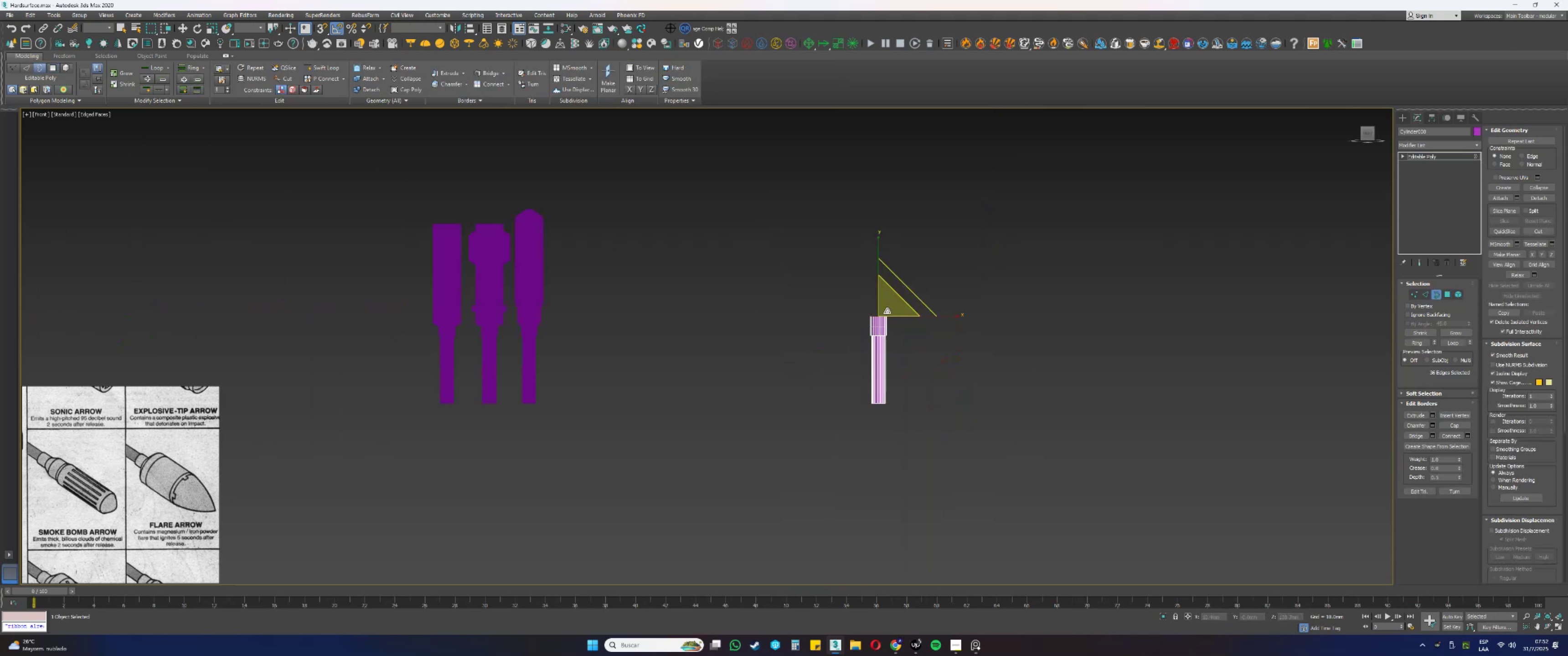 
left_click_drag(start_coordinate=[880, 310], to_coordinate=[872, 366])
 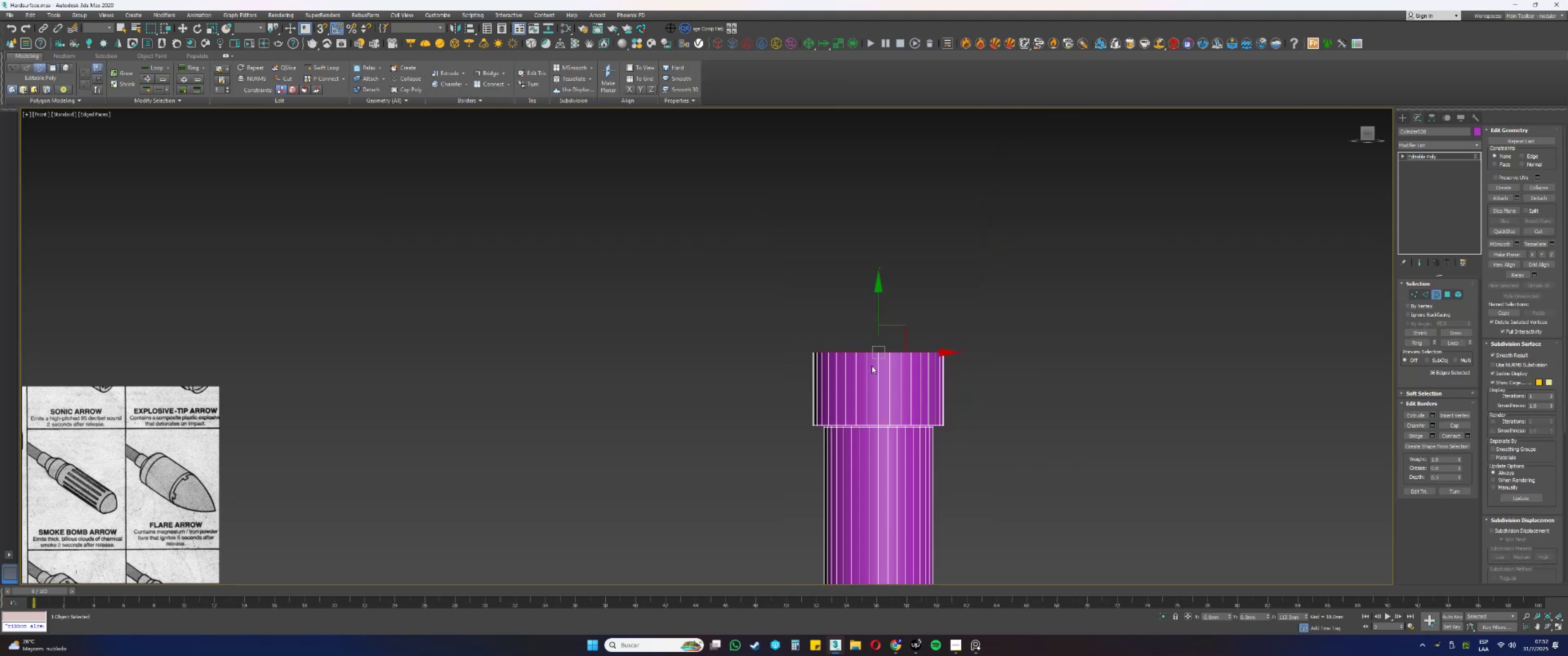 
scroll: coordinate [872, 366], scroll_direction: down, amount: 3.0
 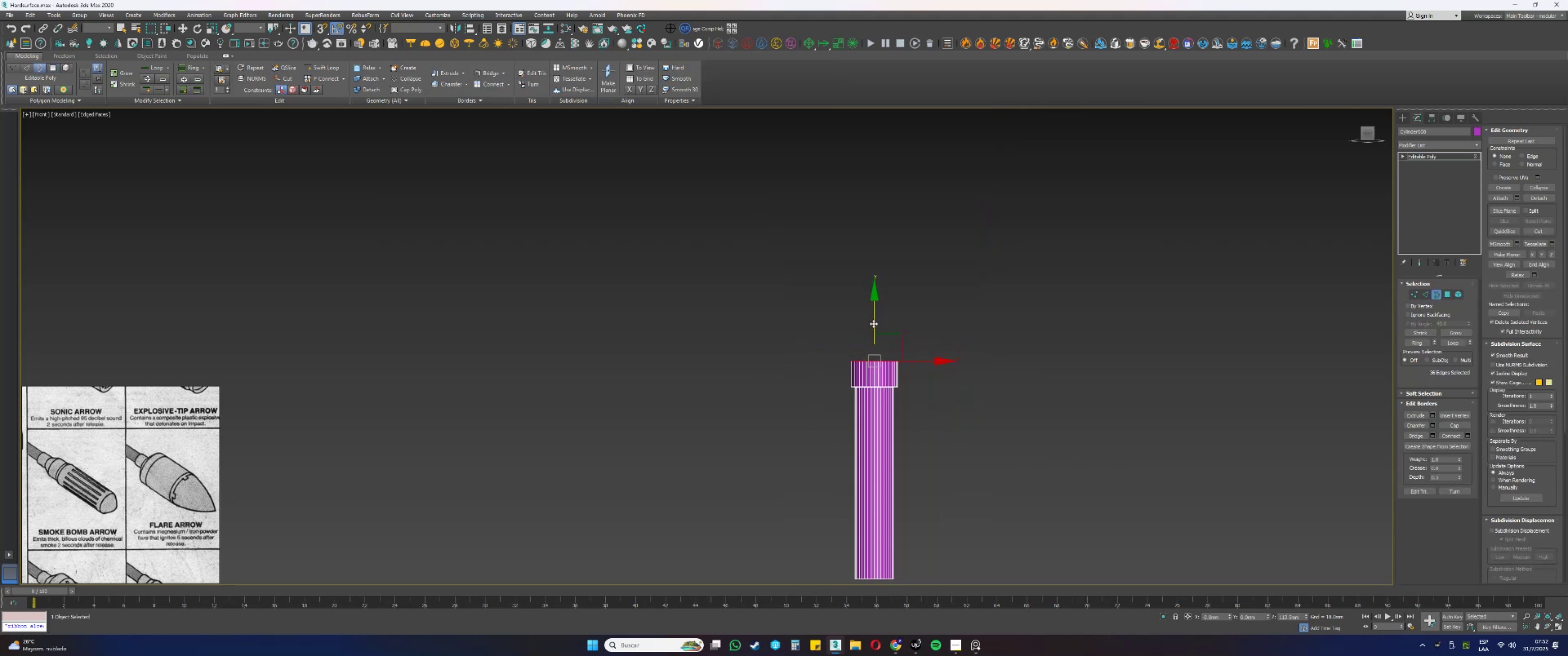 
left_click_drag(start_coordinate=[873, 316], to_coordinate=[876, 288])
 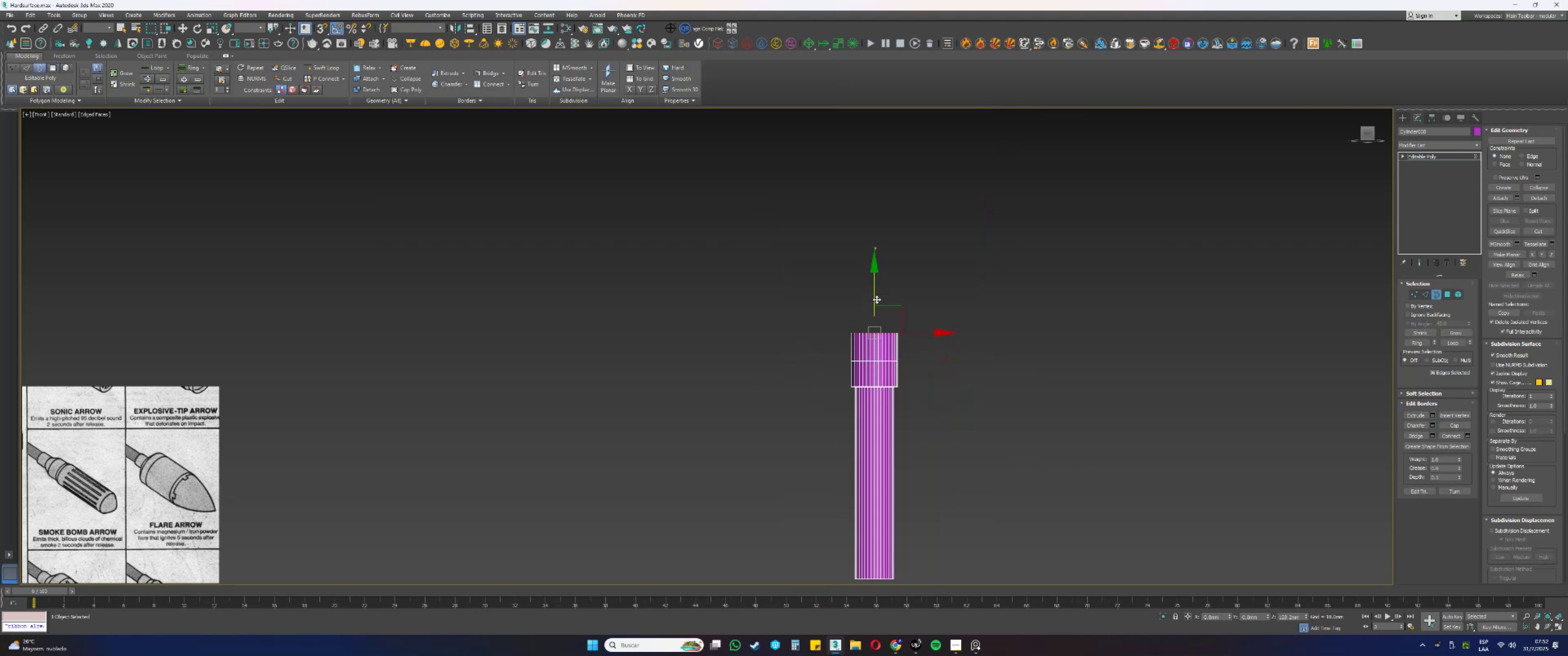 
scroll: coordinate [881, 308], scroll_direction: down, amount: 3.0
 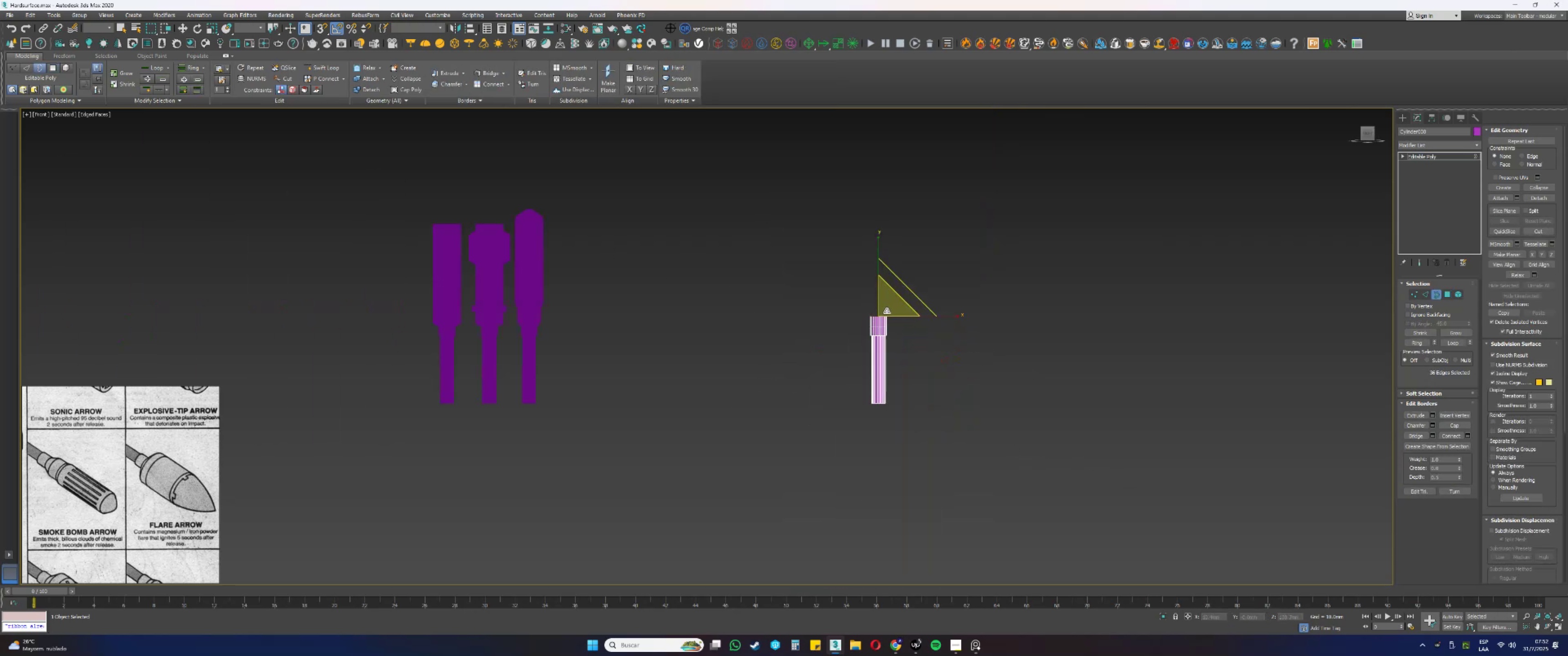 
left_click_drag(start_coordinate=[887, 311], to_coordinate=[888, 242])
 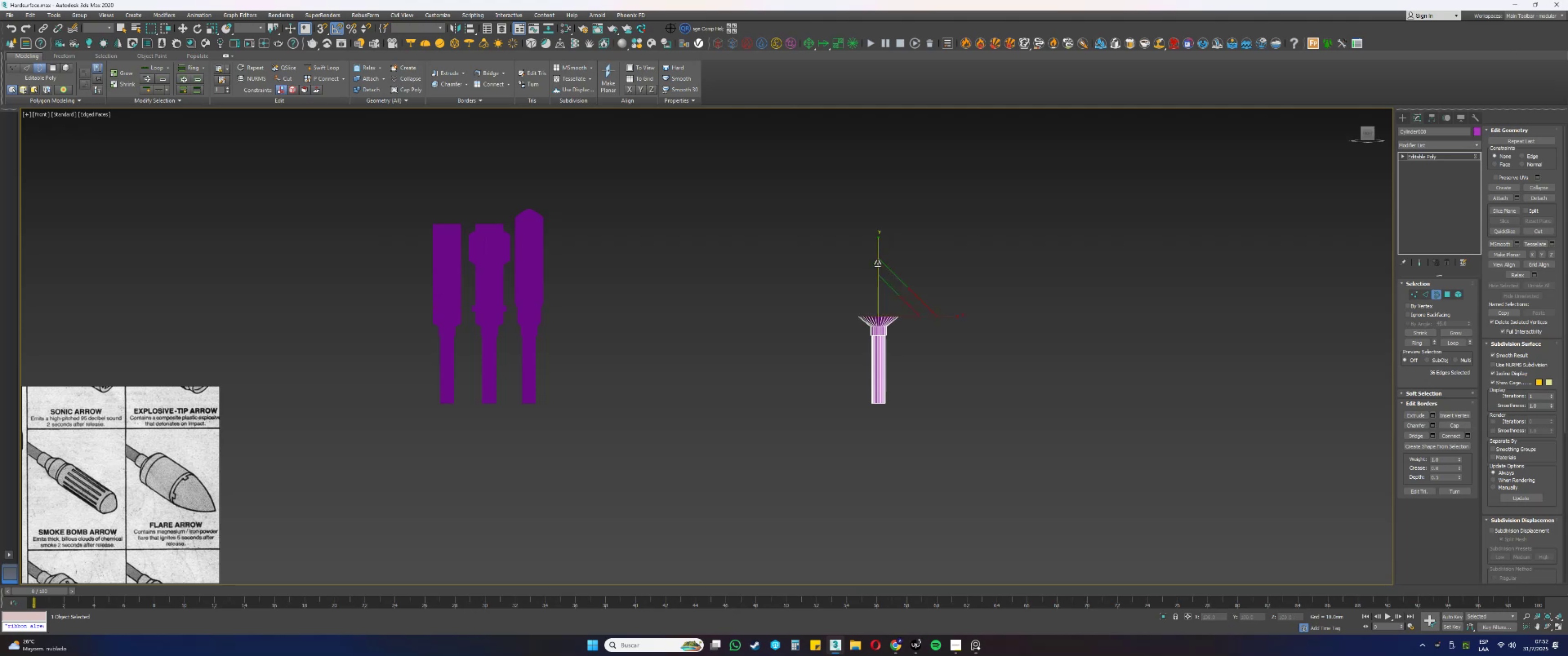 
scroll: coordinate [878, 317], scroll_direction: up, amount: 6.0
 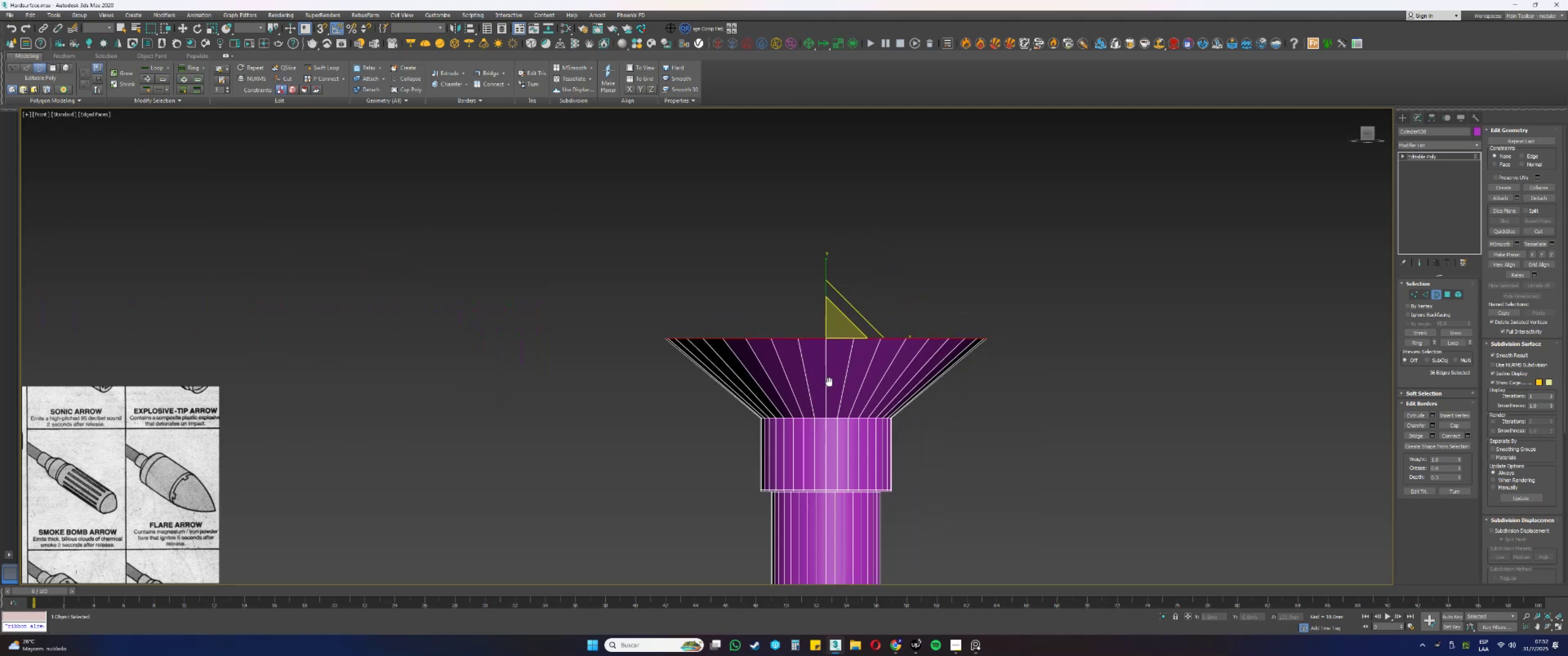 
key(W)
 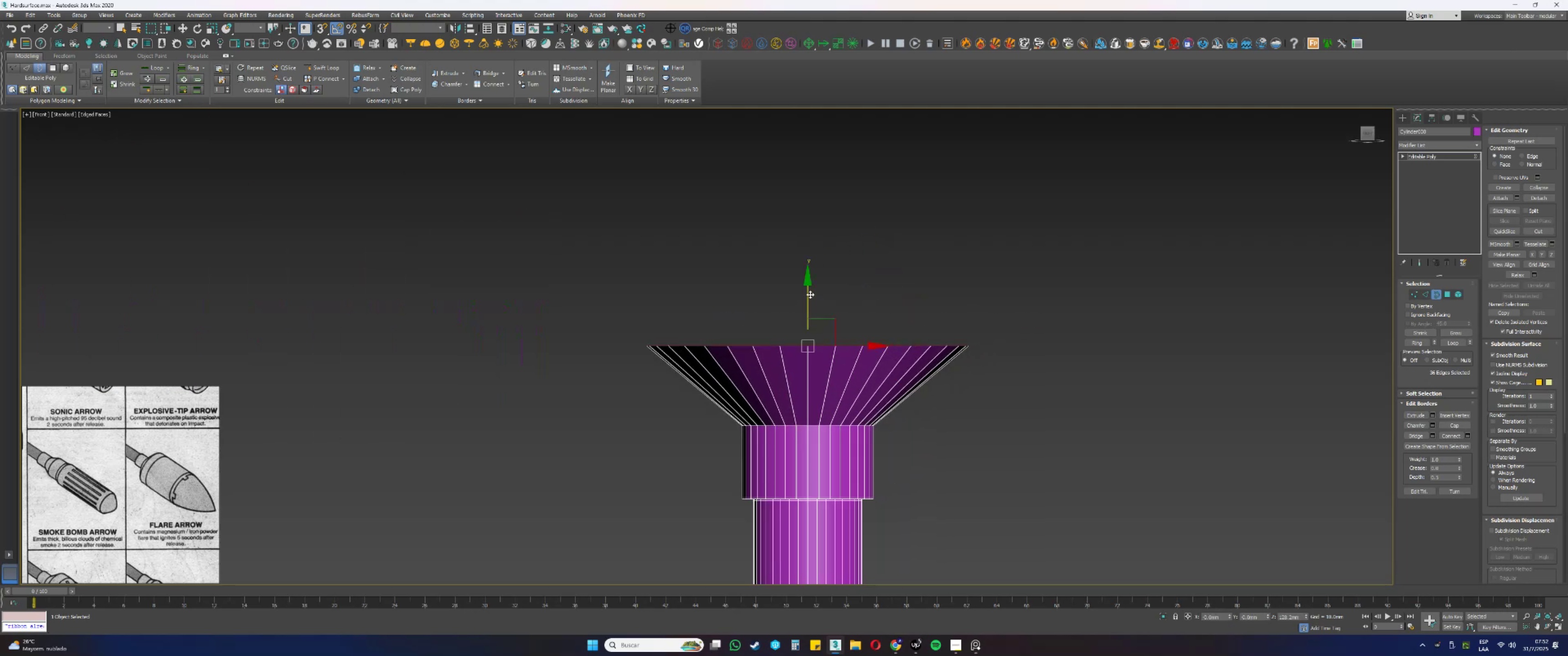 
left_click_drag(start_coordinate=[810, 294], to_coordinate=[806, 288])
 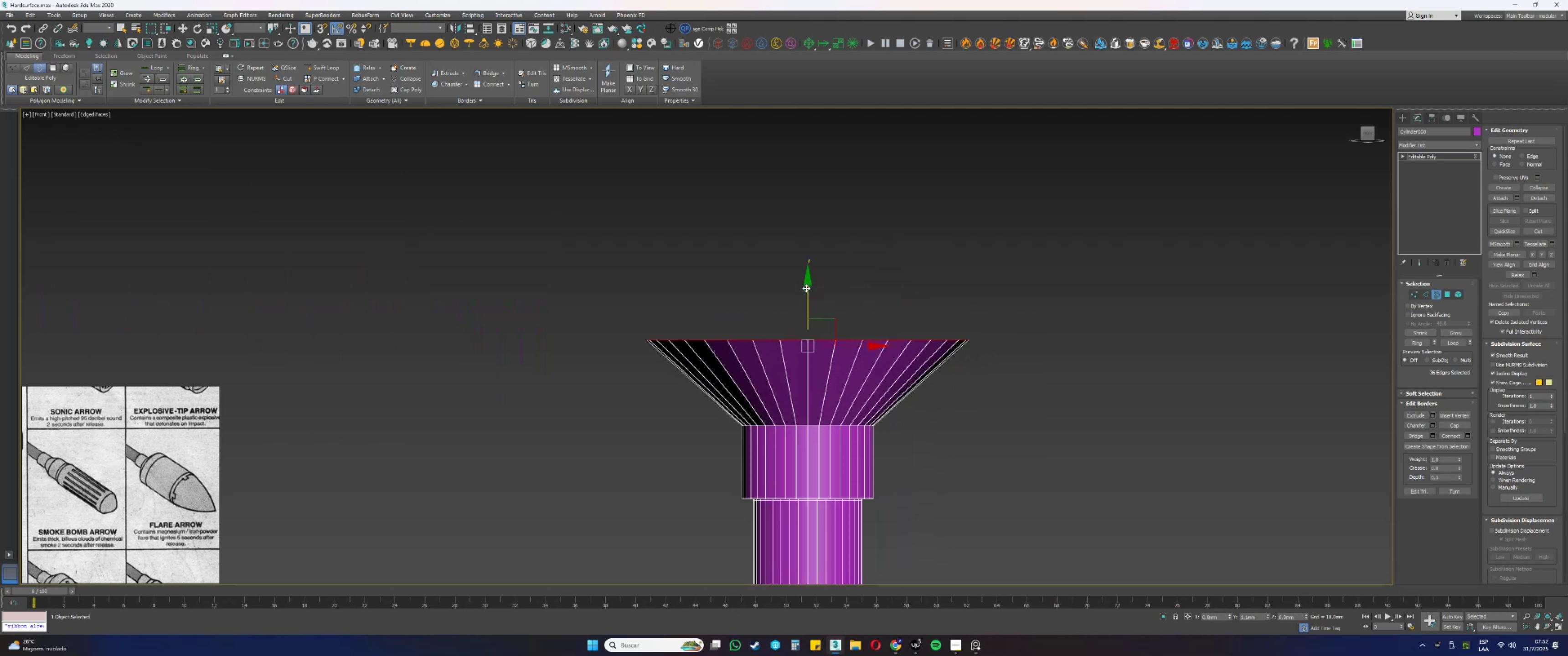 
key(Shift+ShiftLeft)
 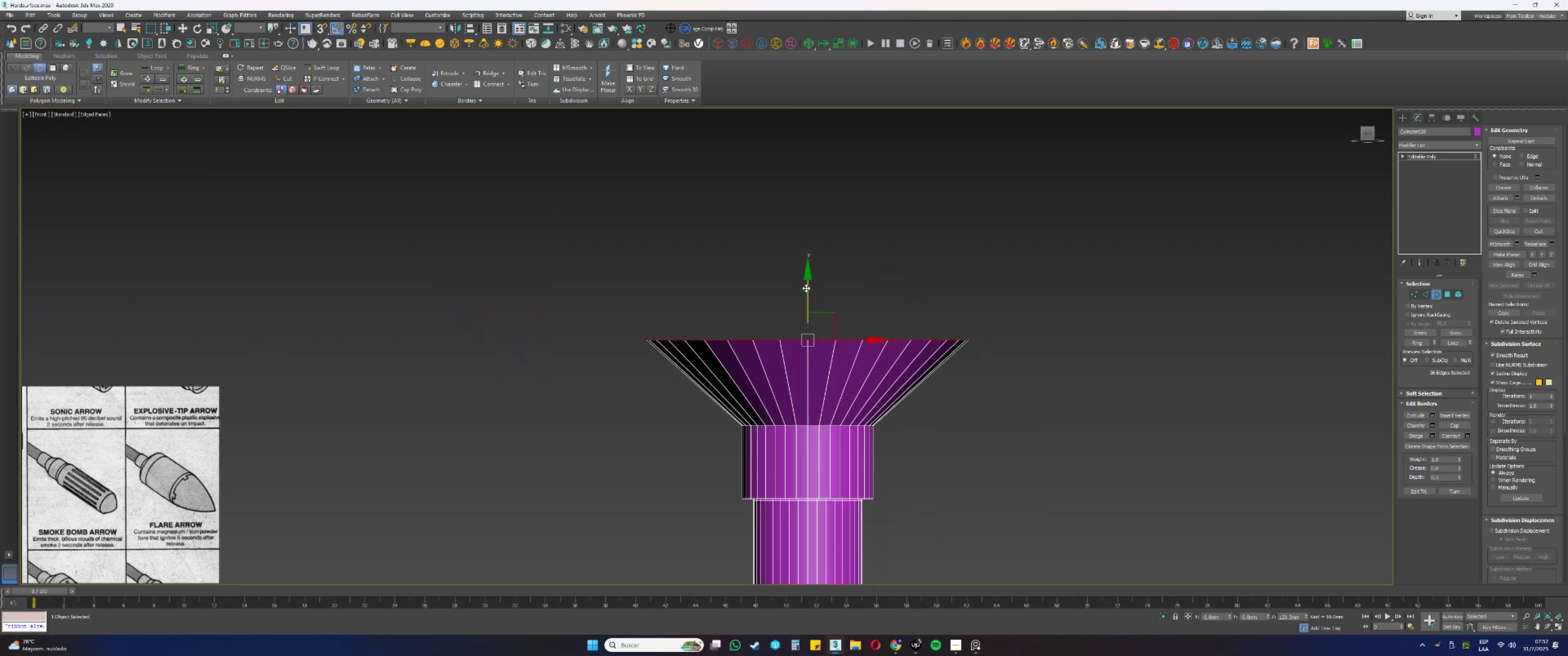 
left_click_drag(start_coordinate=[806, 288], to_coordinate=[803, 180])
 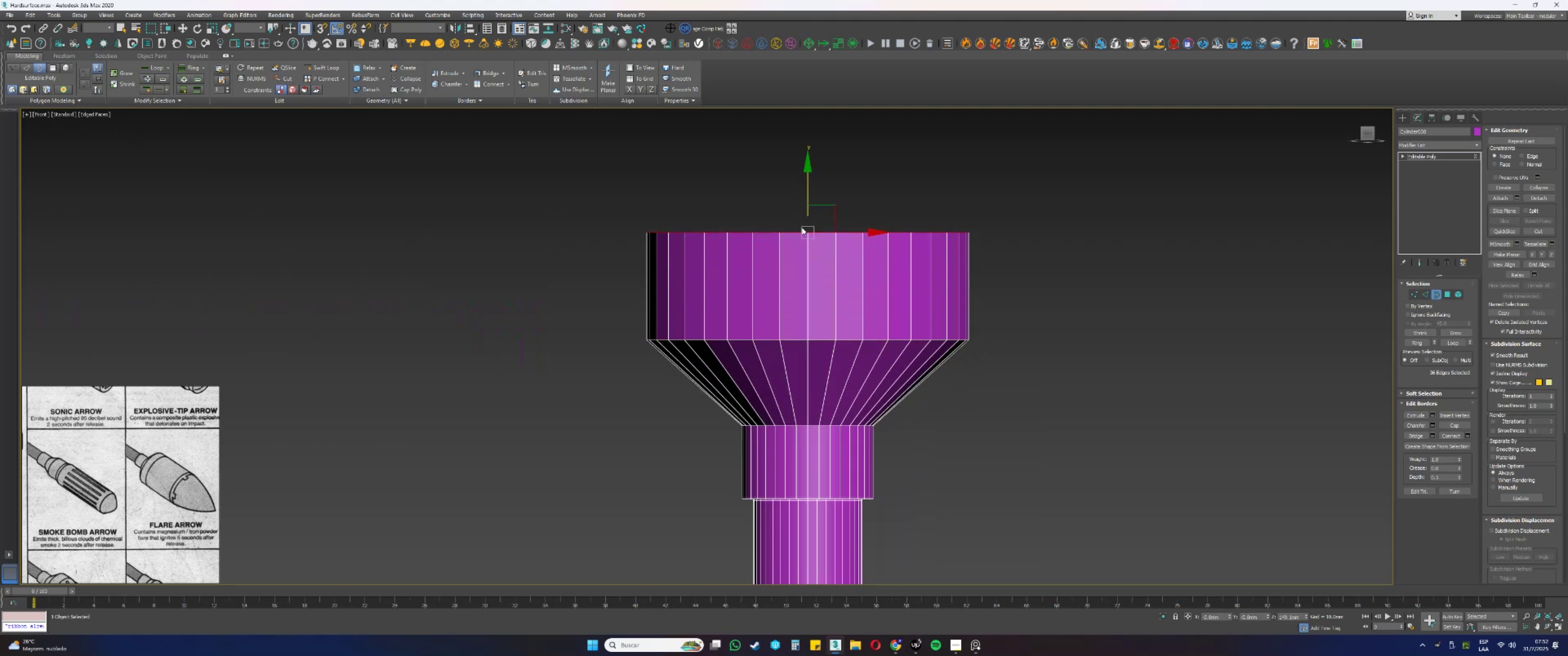 
scroll: coordinate [810, 336], scroll_direction: down, amount: 6.0
 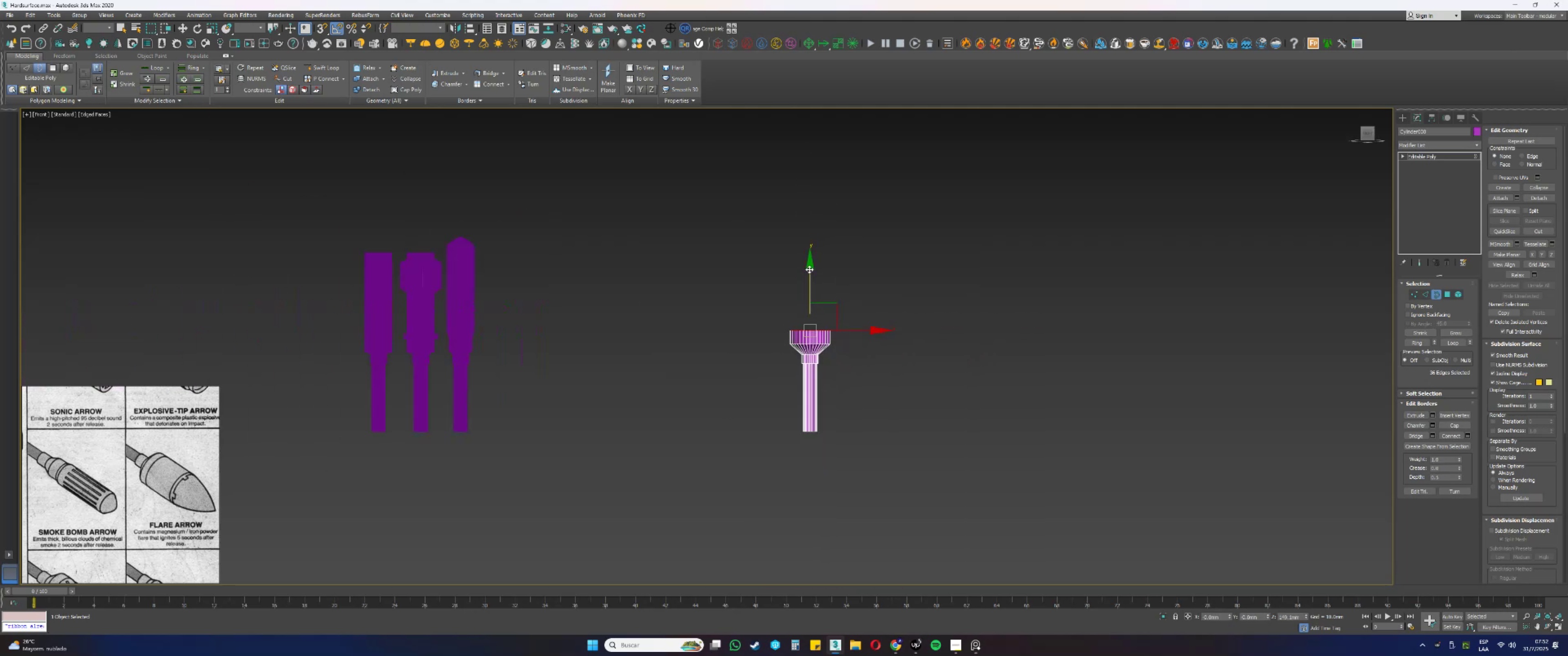 
left_click_drag(start_coordinate=[808, 272], to_coordinate=[821, 215])
 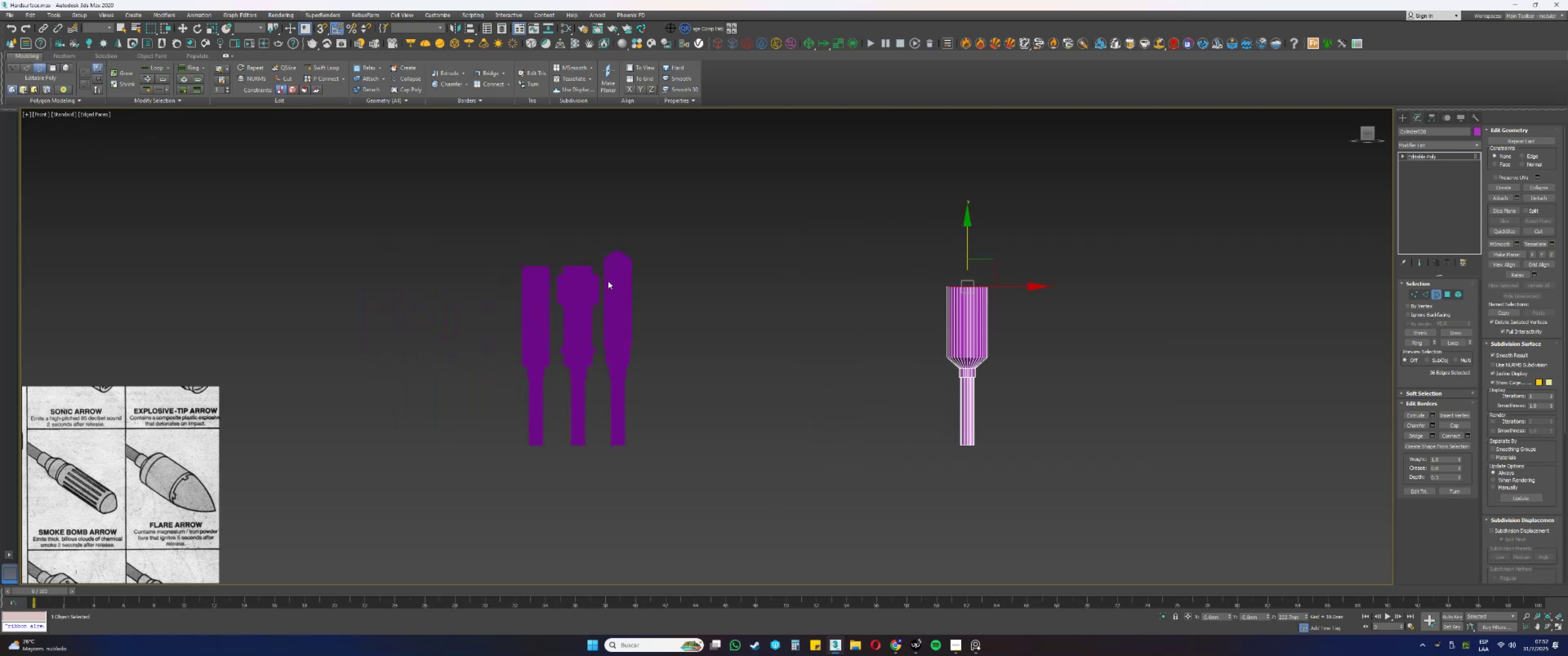 
scroll: coordinate [608, 281], scroll_direction: up, amount: 3.0
 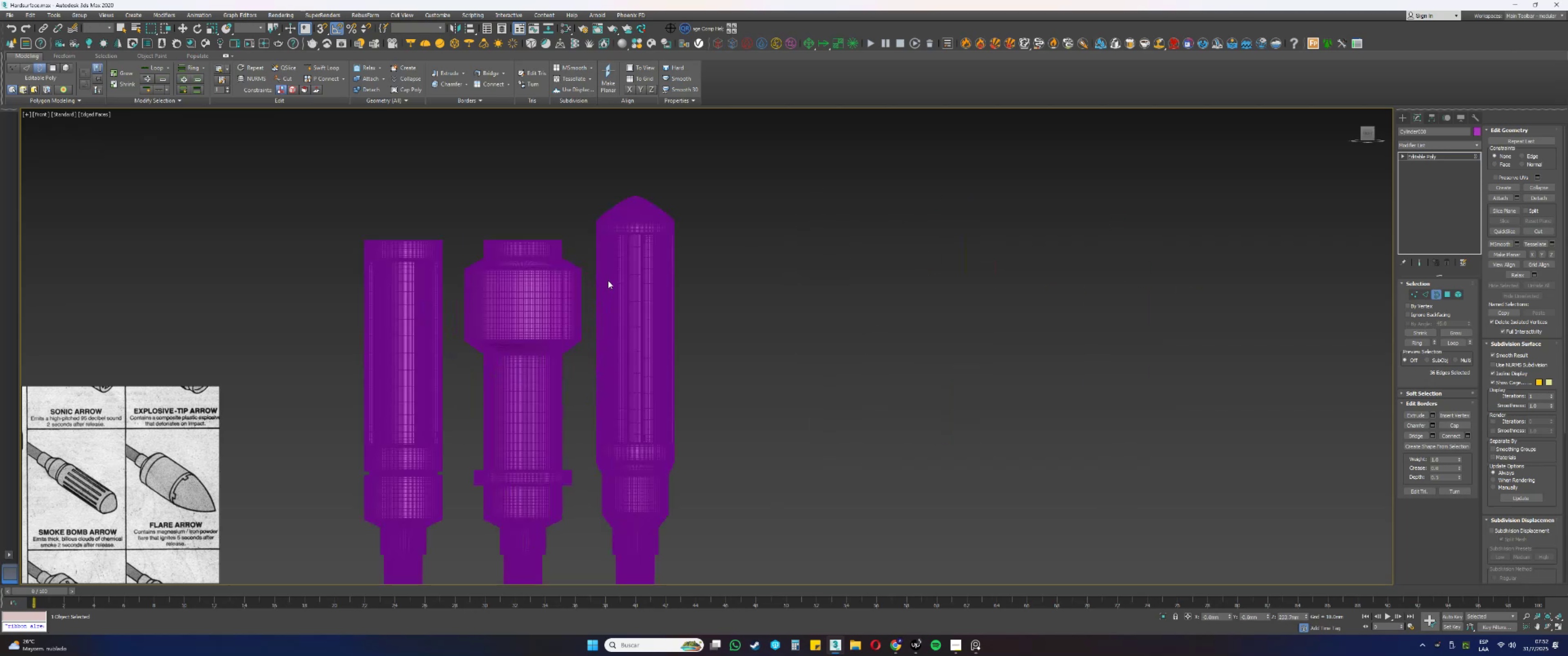 
key(3)
 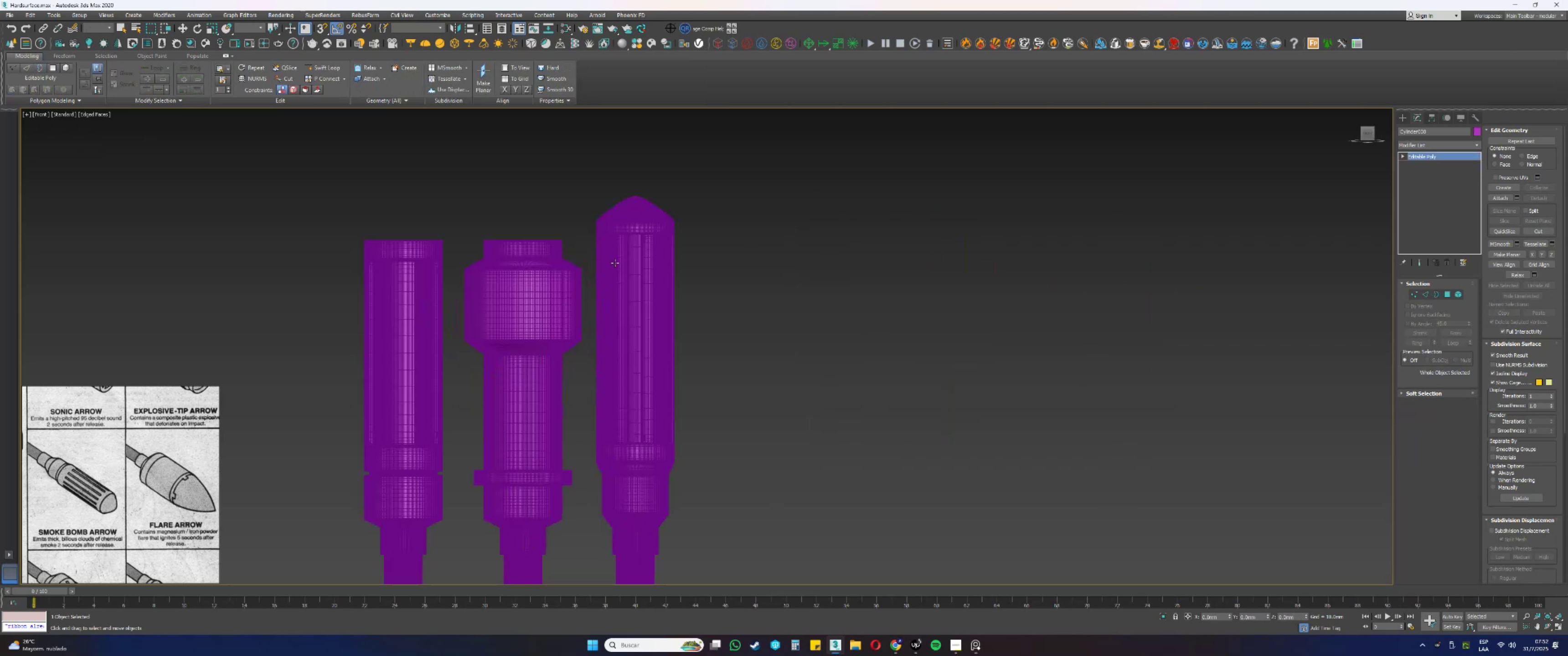 
left_click([620, 245])
 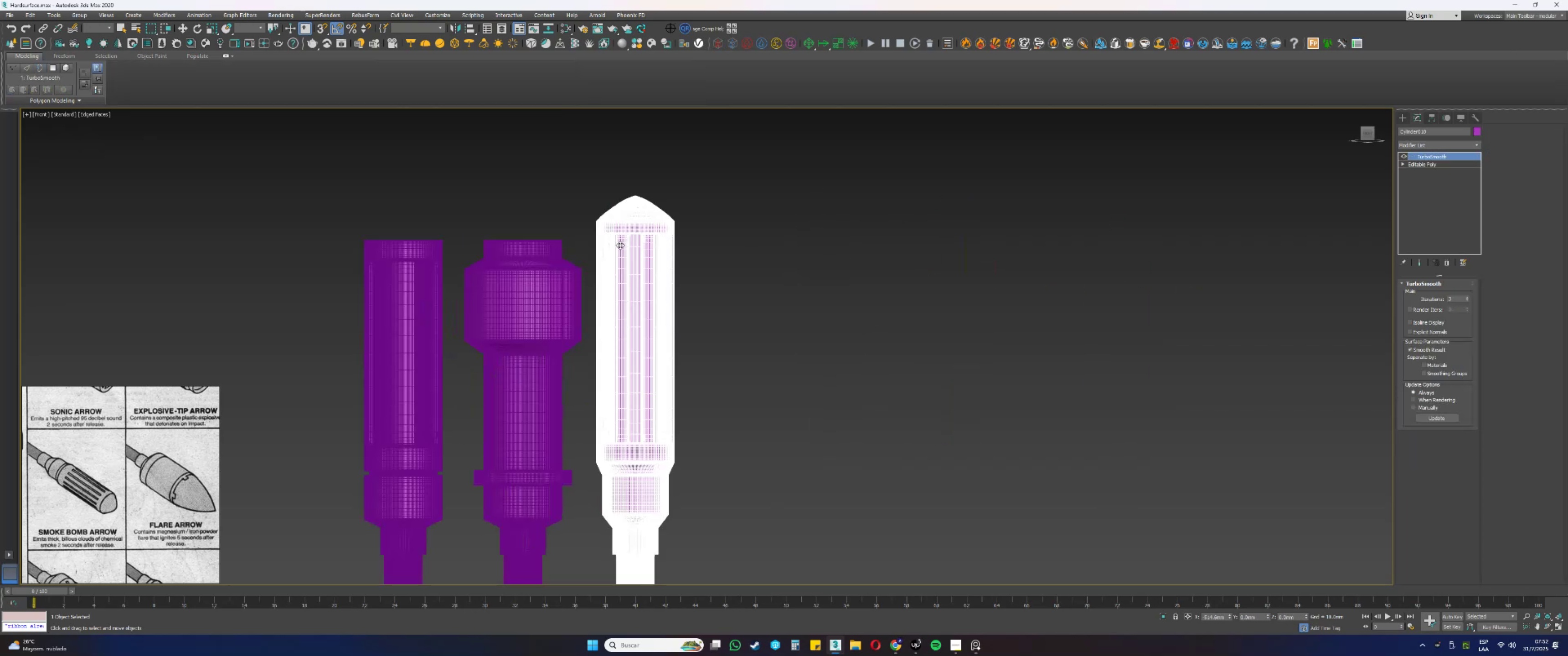 
key(F4)
 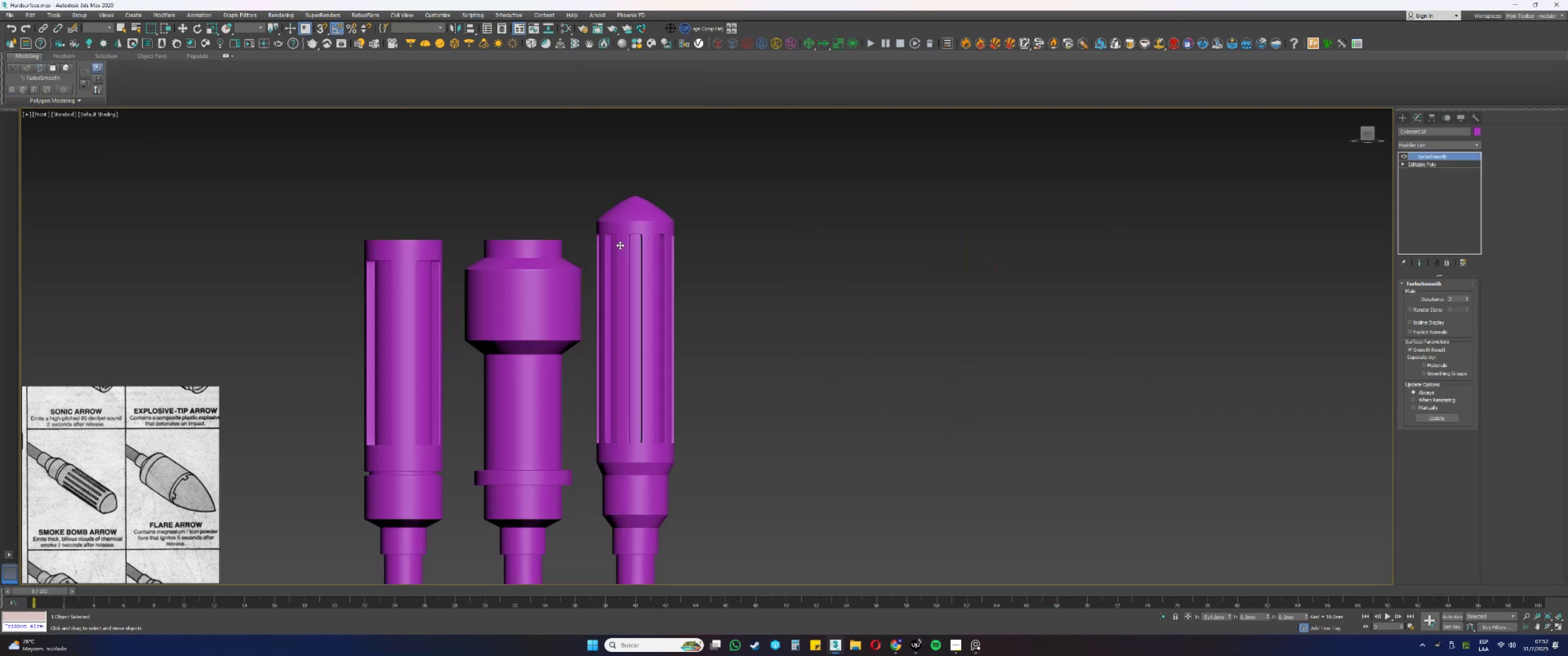 
scroll: coordinate [618, 240], scroll_direction: up, amount: 1.0
 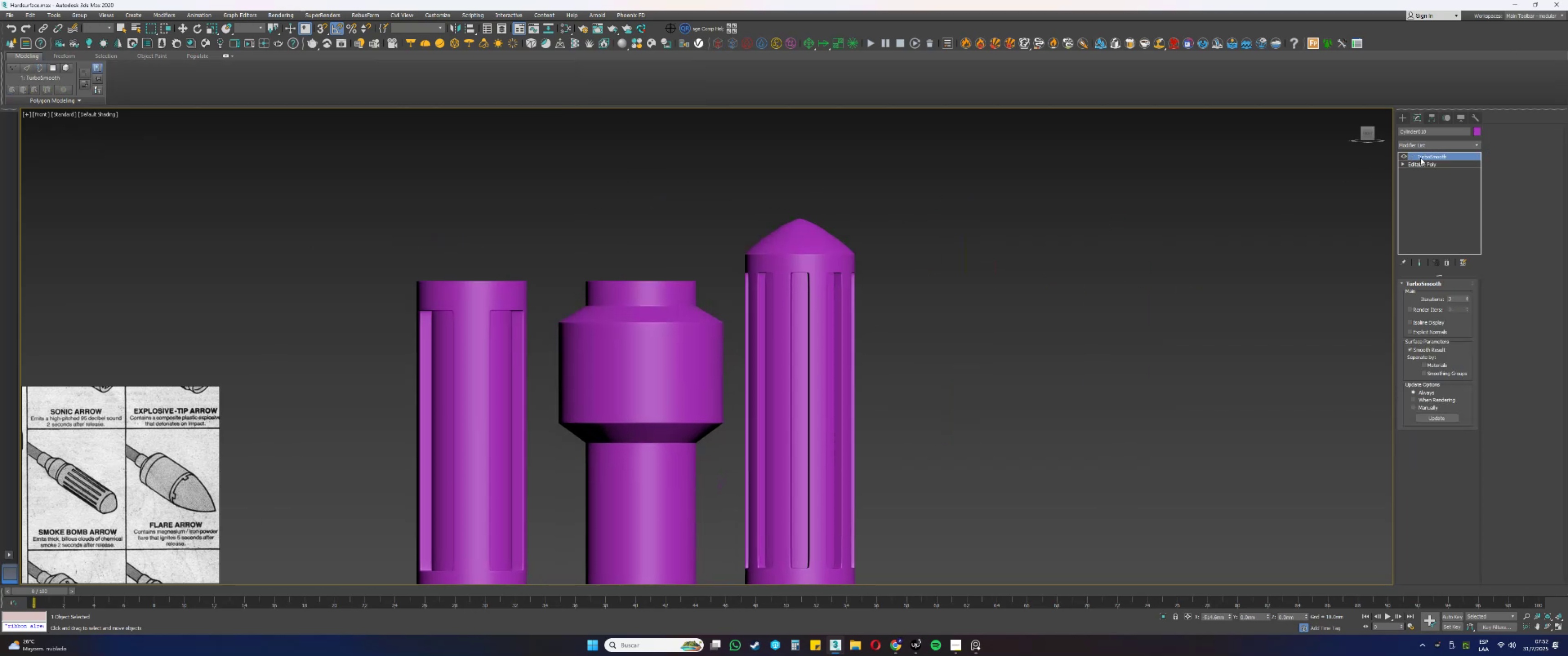 
left_click([1421, 163])
 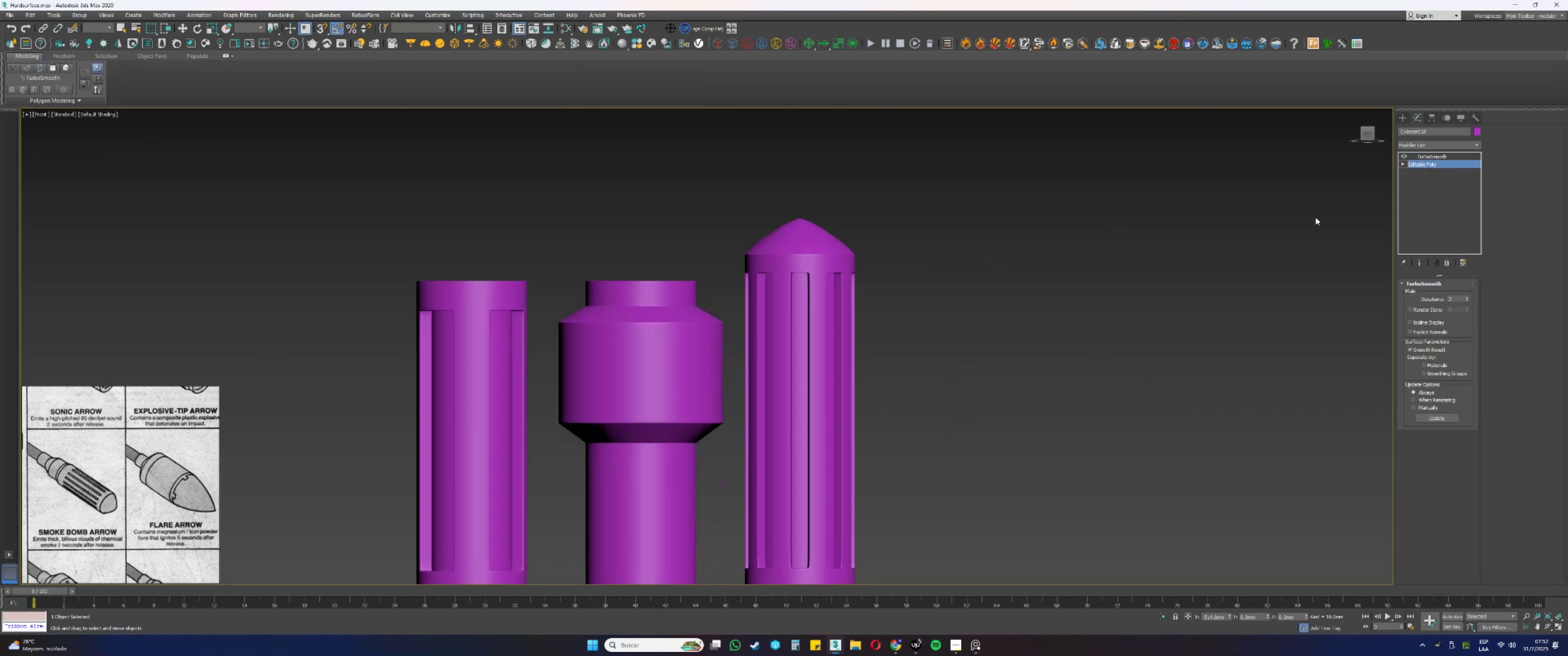 
key(1)
 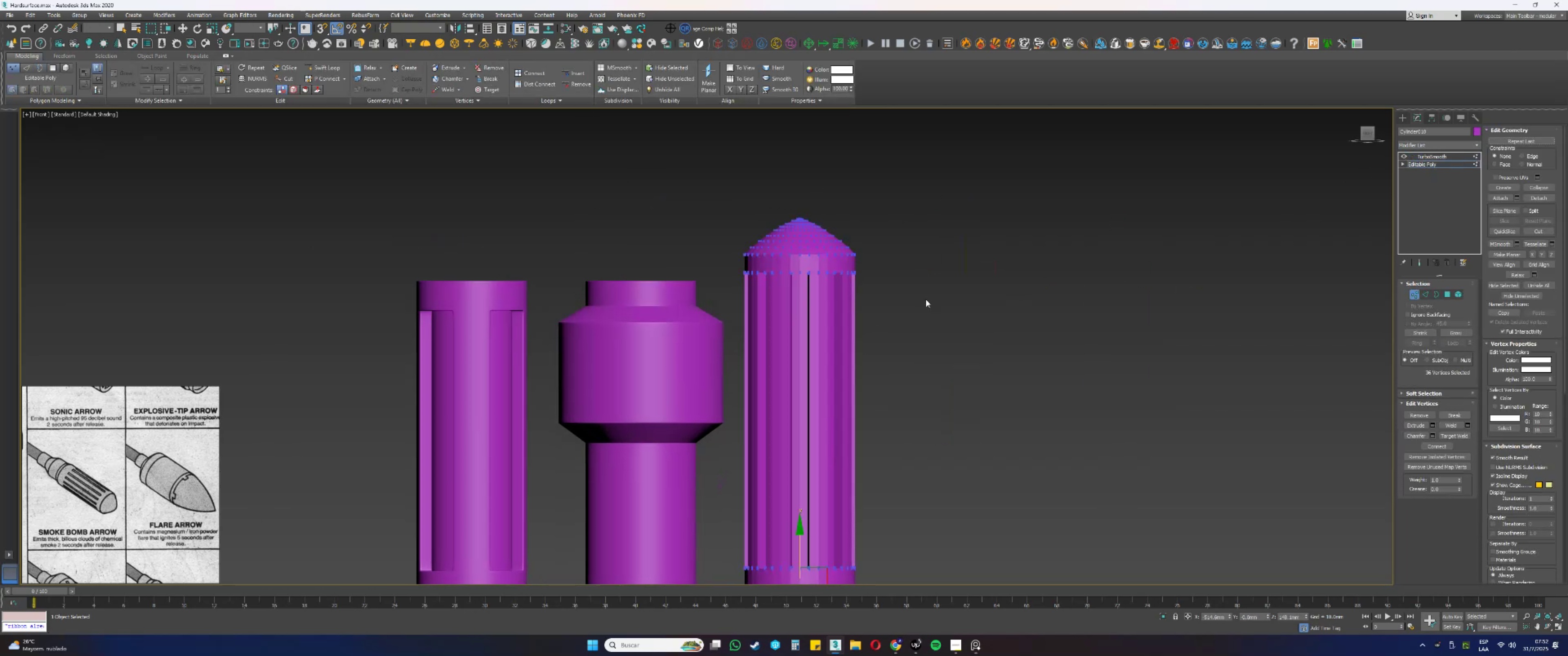 
key(F3)
 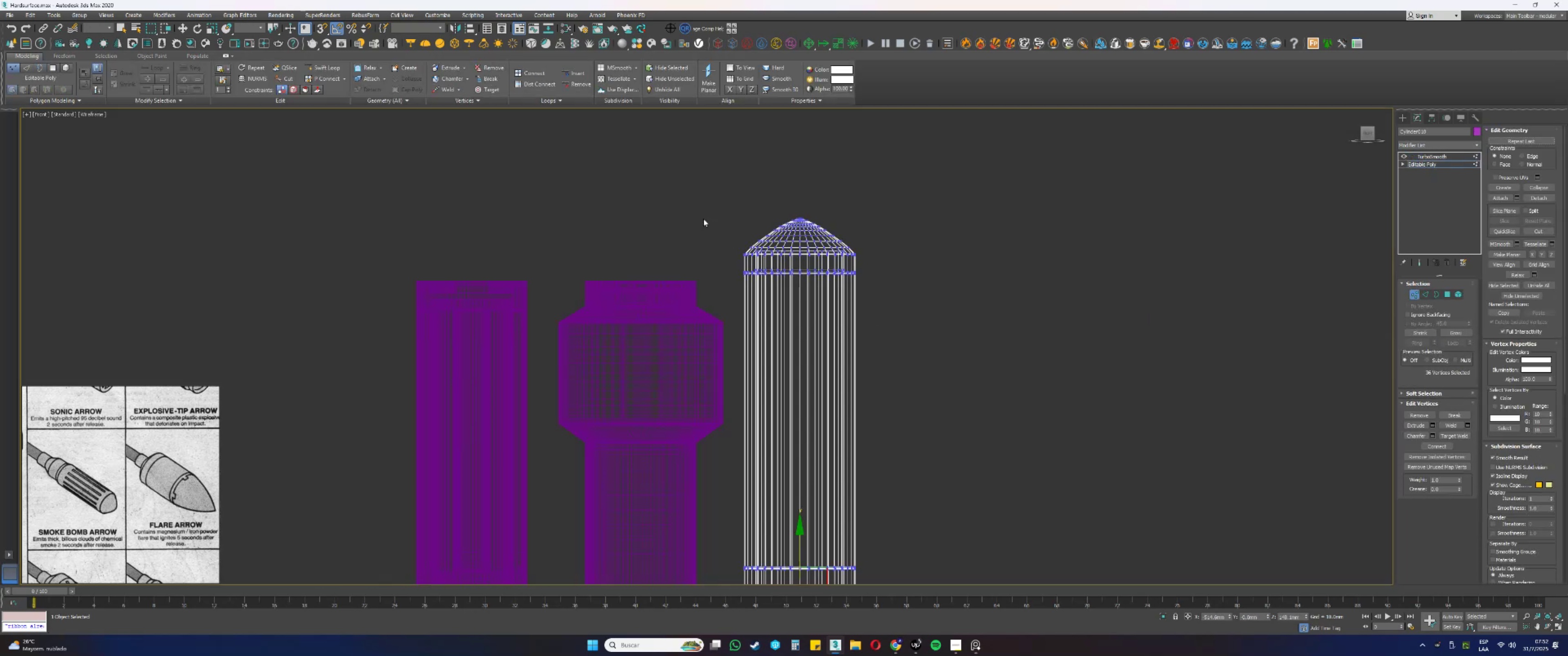 
left_click_drag(start_coordinate=[693, 210], to_coordinate=[962, 323])
 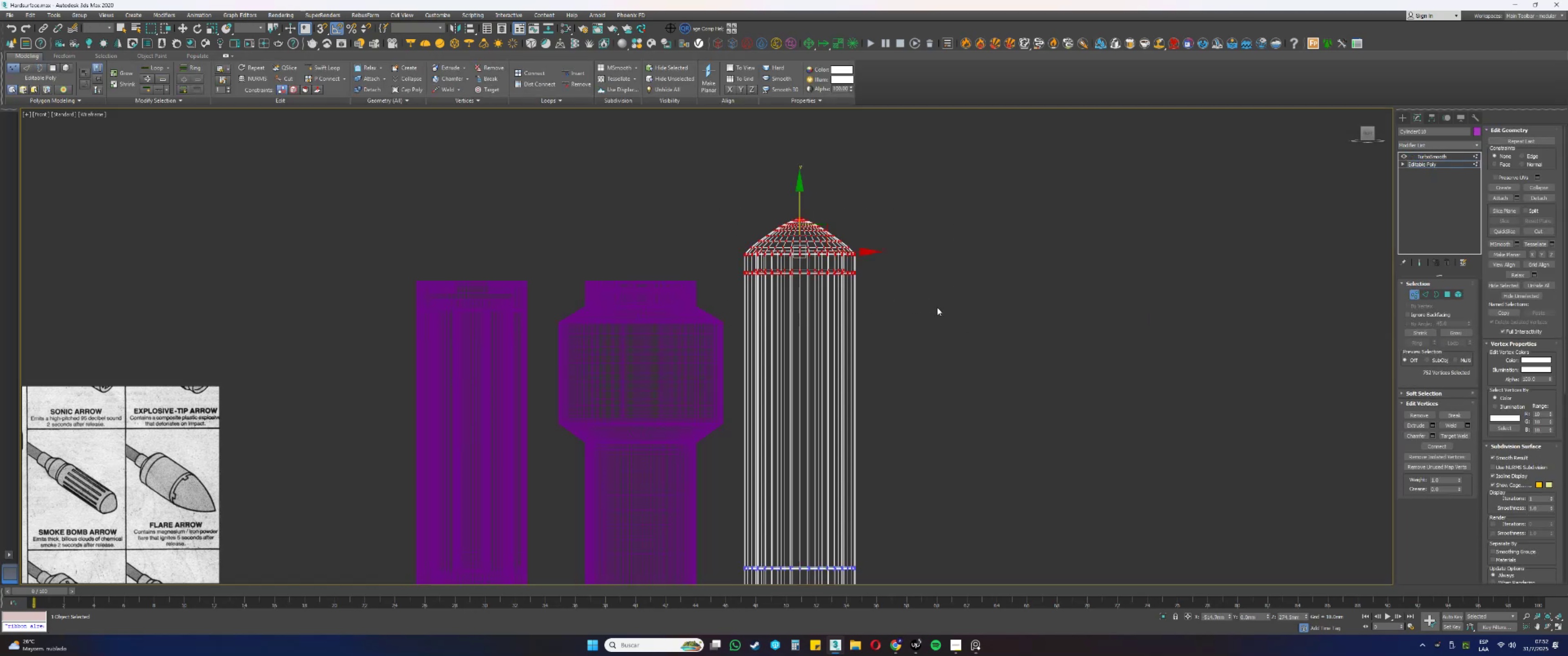 
scroll: coordinate [776, 250], scroll_direction: up, amount: 2.0
 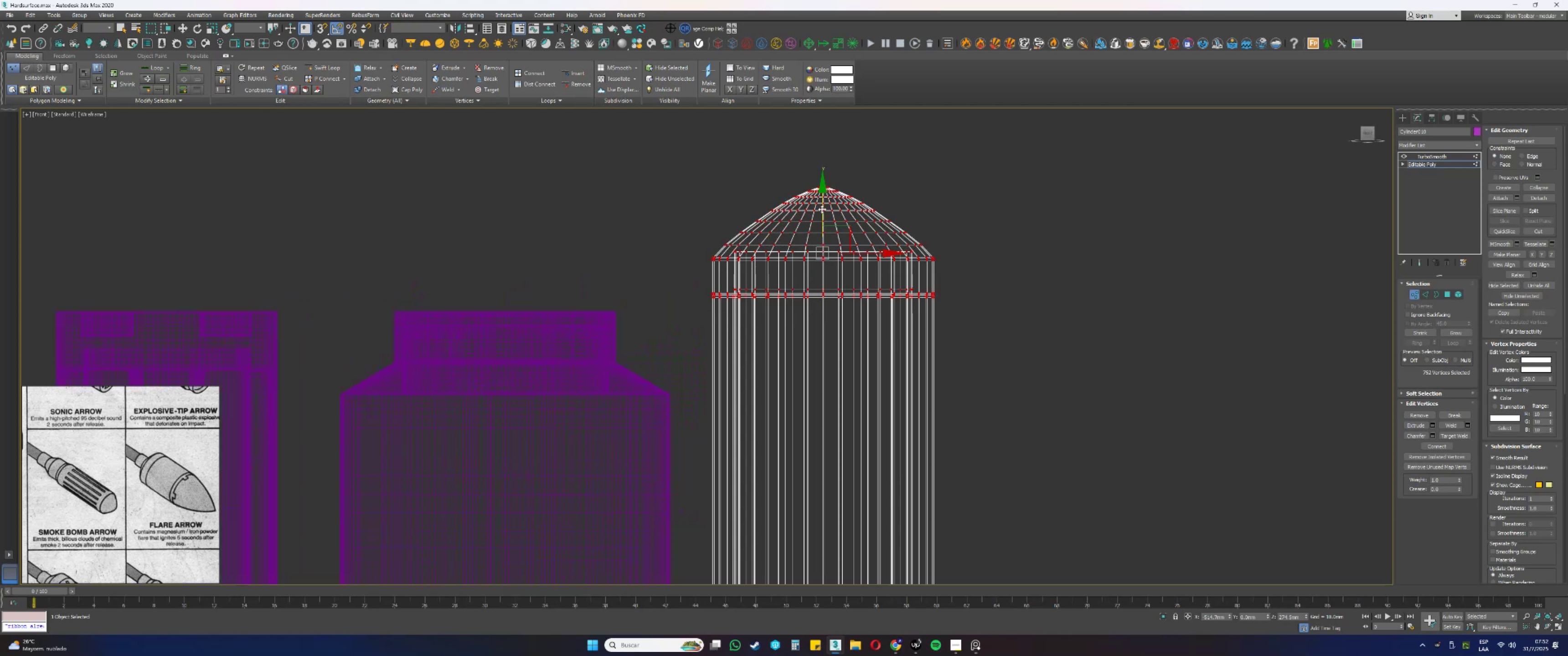 
left_click_drag(start_coordinate=[706, 150], to_coordinate=[1052, 313])
 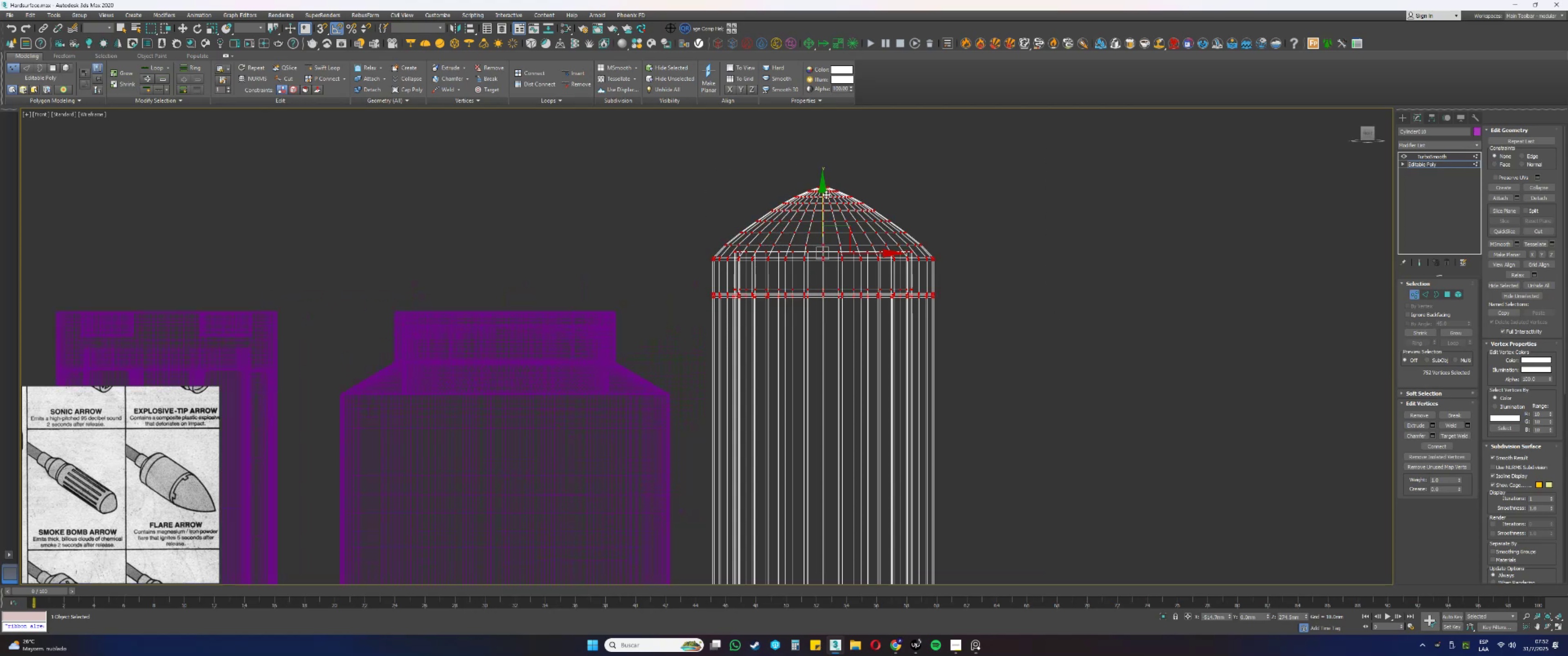 
left_click_drag(start_coordinate=[824, 194], to_coordinate=[834, 306])
 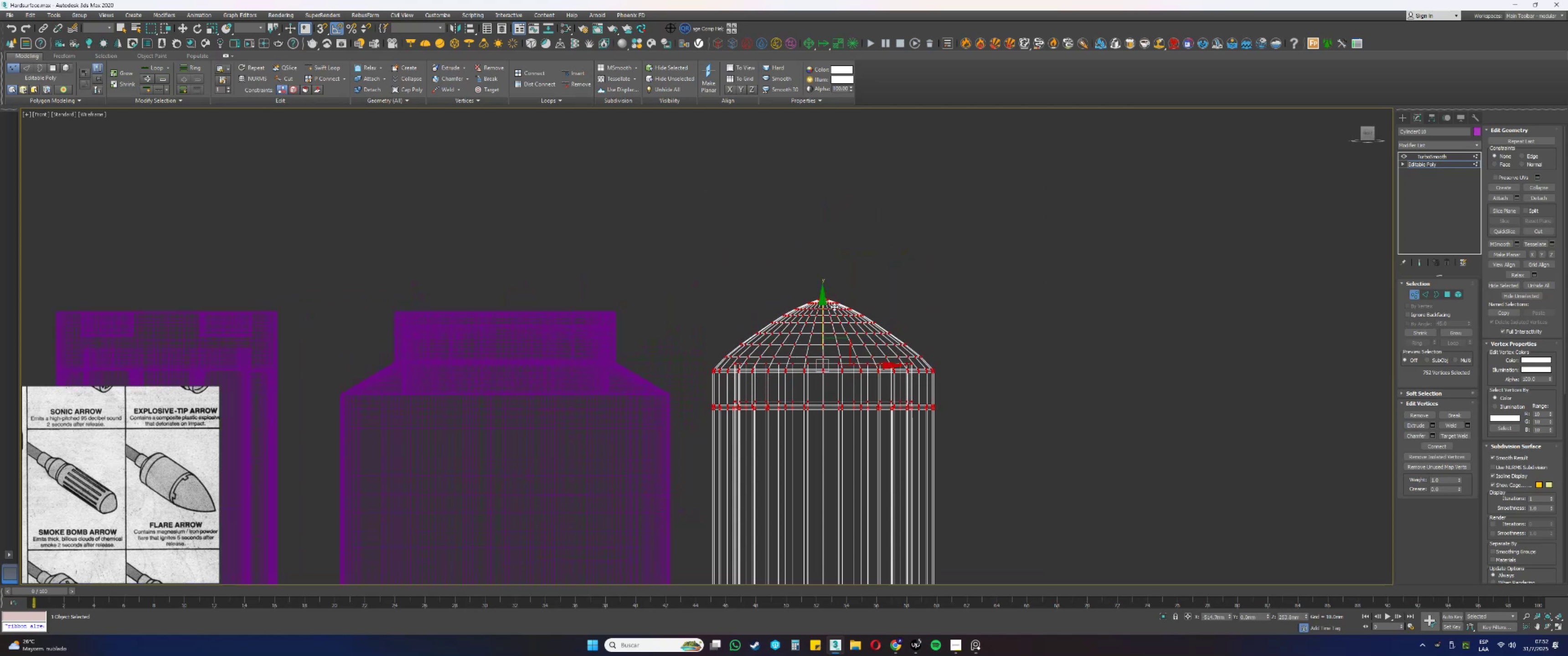 
scroll: coordinate [825, 297], scroll_direction: up, amount: 7.0
 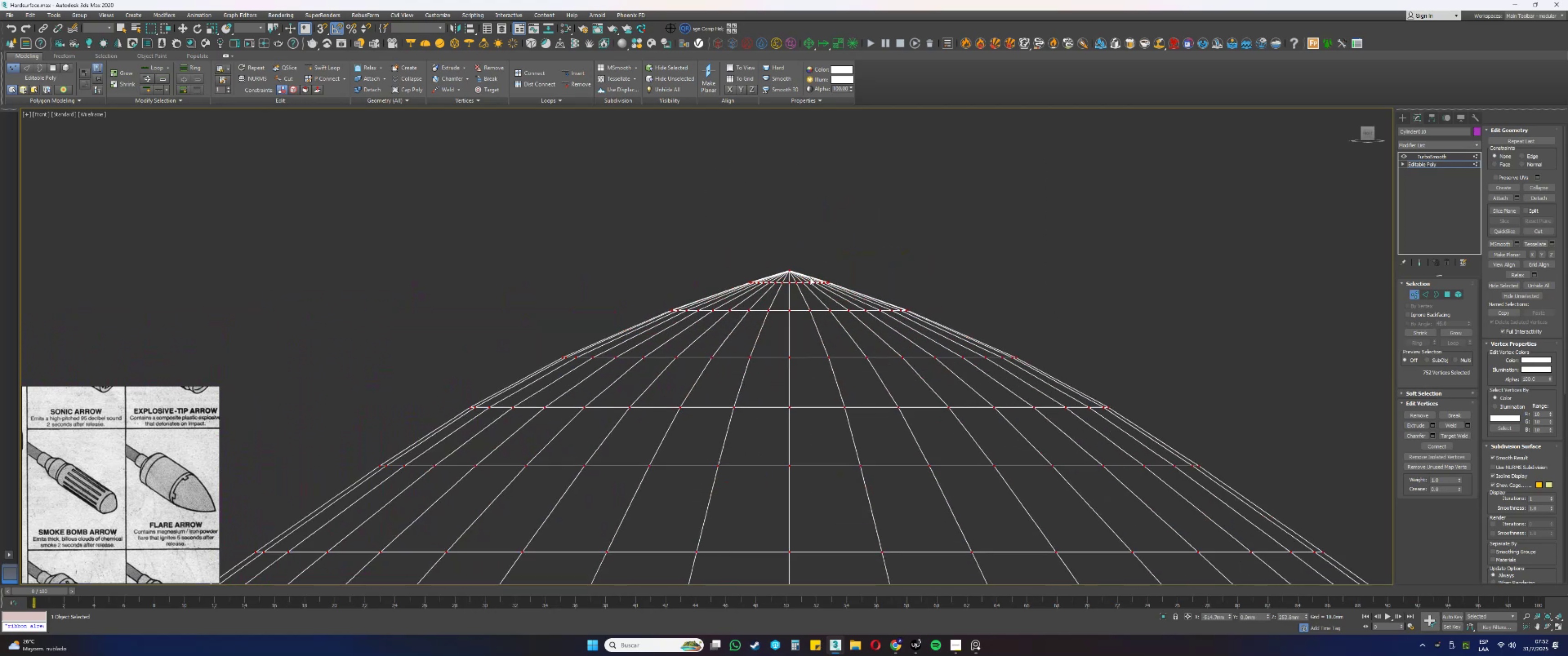 
key(S)
 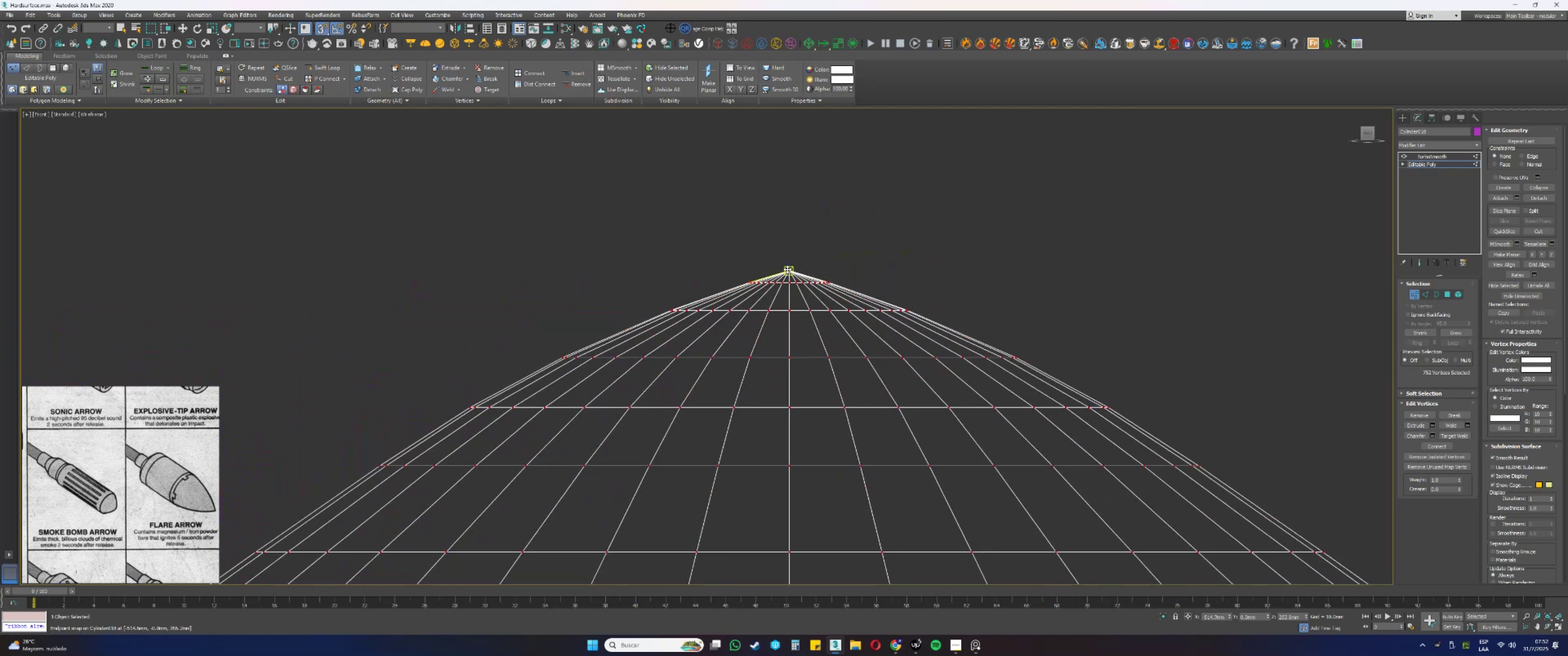 
left_click_drag(start_coordinate=[787, 270], to_coordinate=[423, 289])
 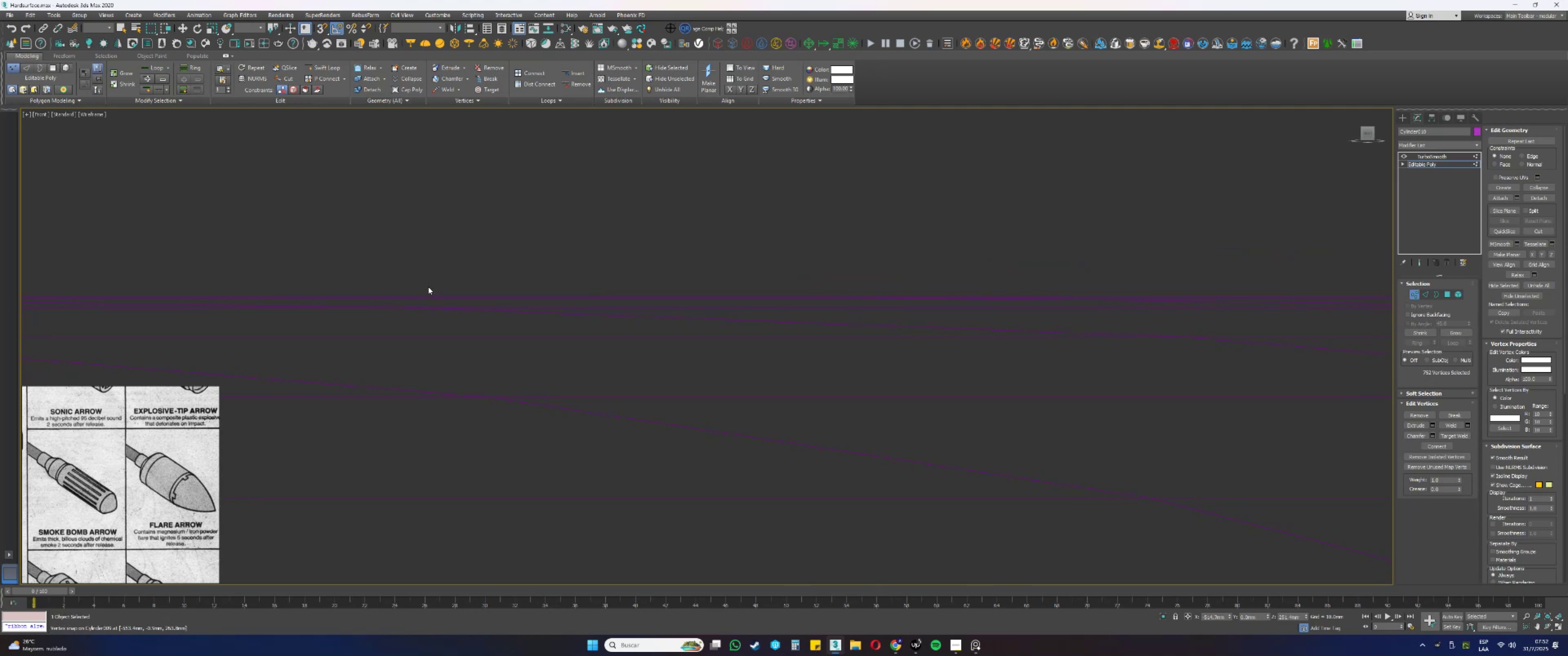 
scroll: coordinate [888, 237], scroll_direction: down, amount: 4.0
 